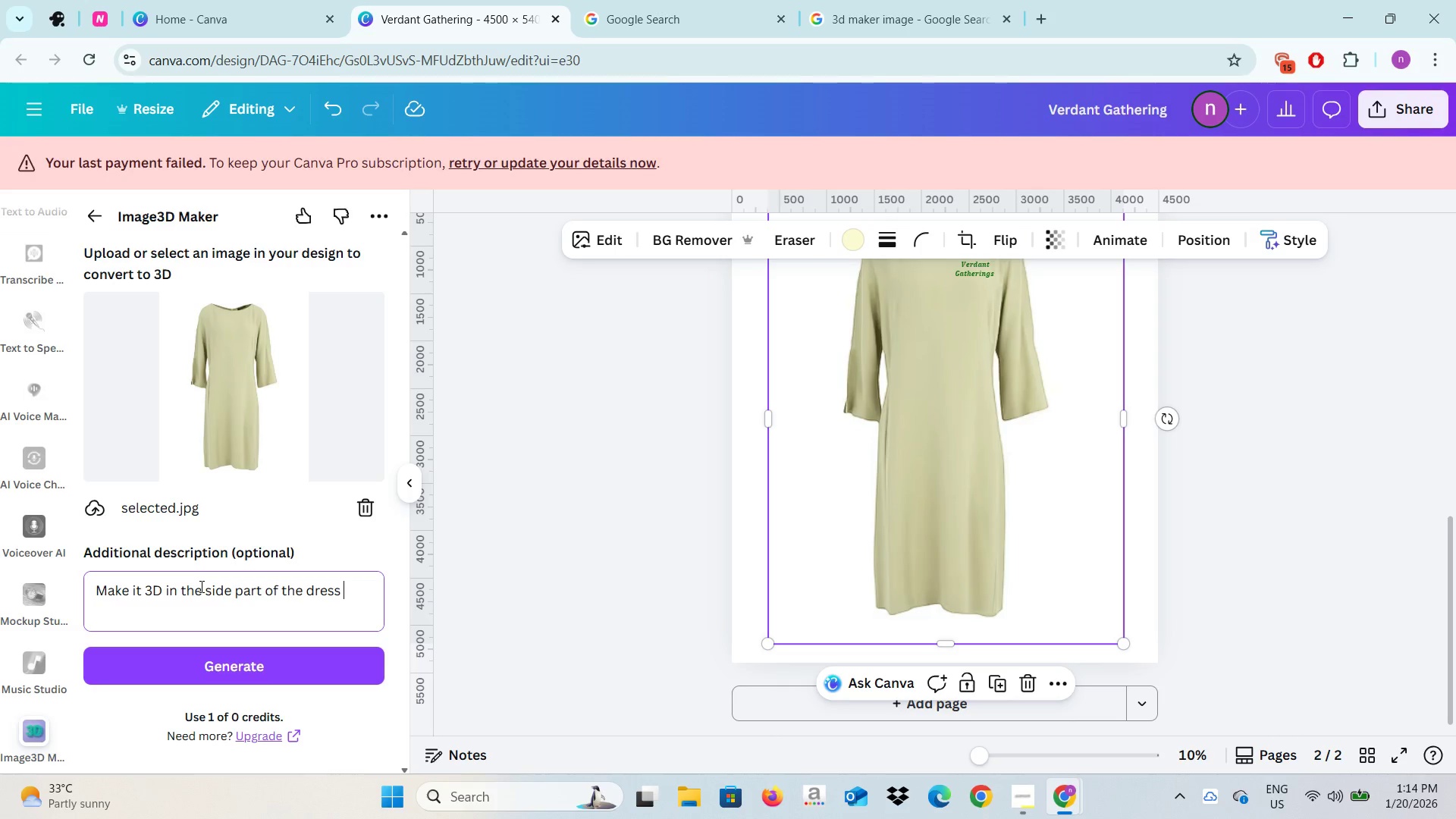 
wait(5.66)
 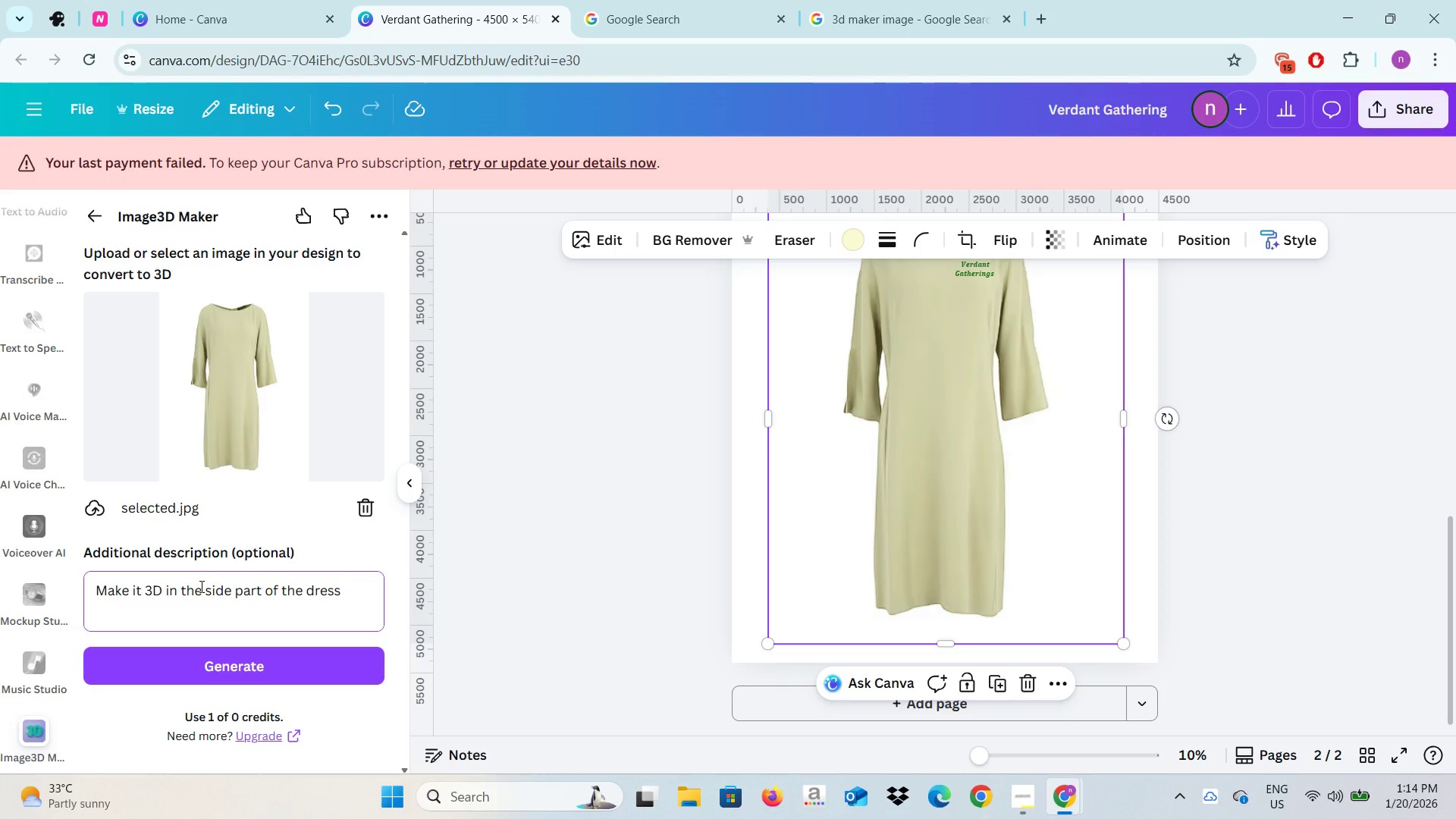 
key(Enter)
 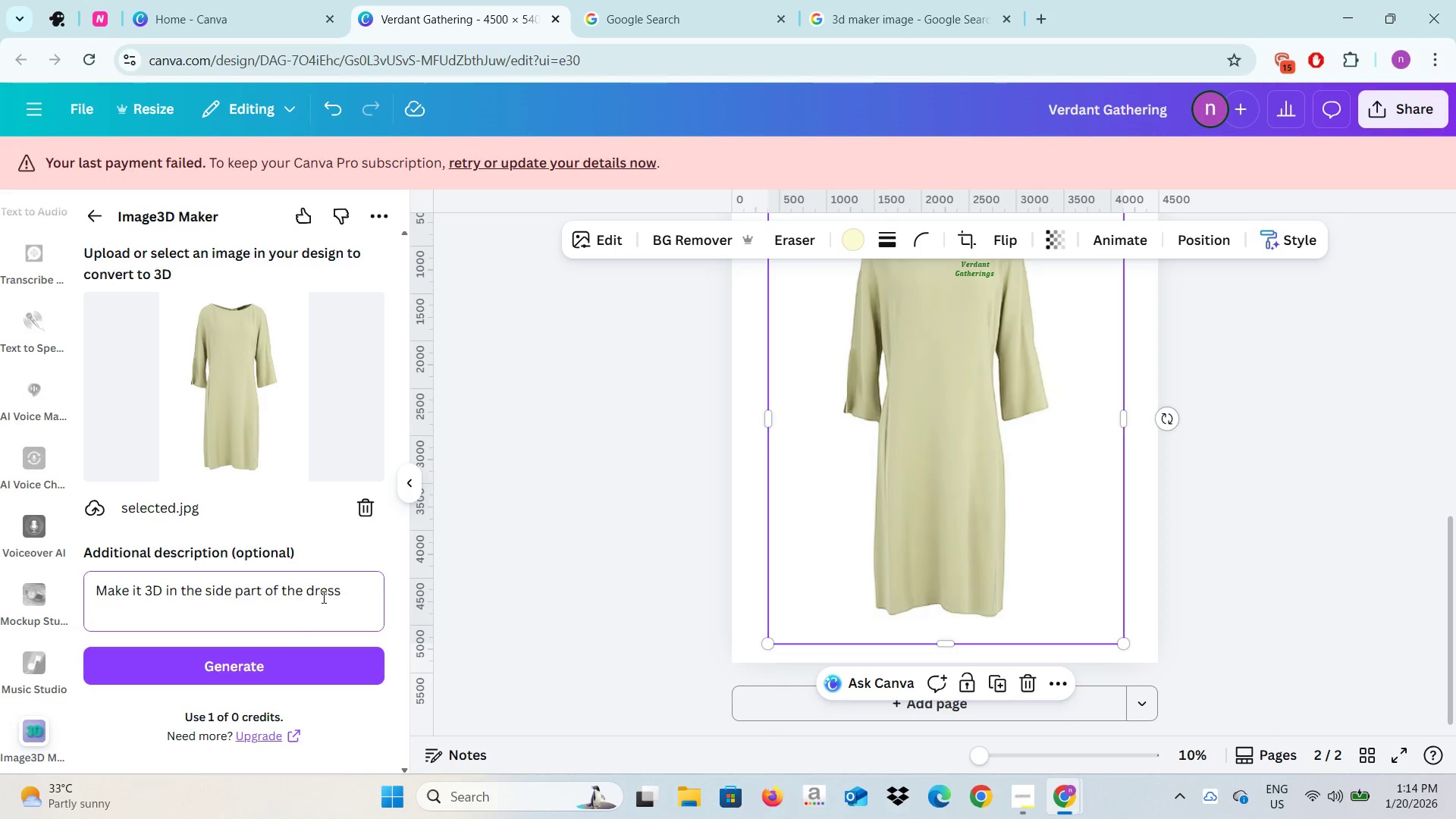 
left_click([300, 658])
 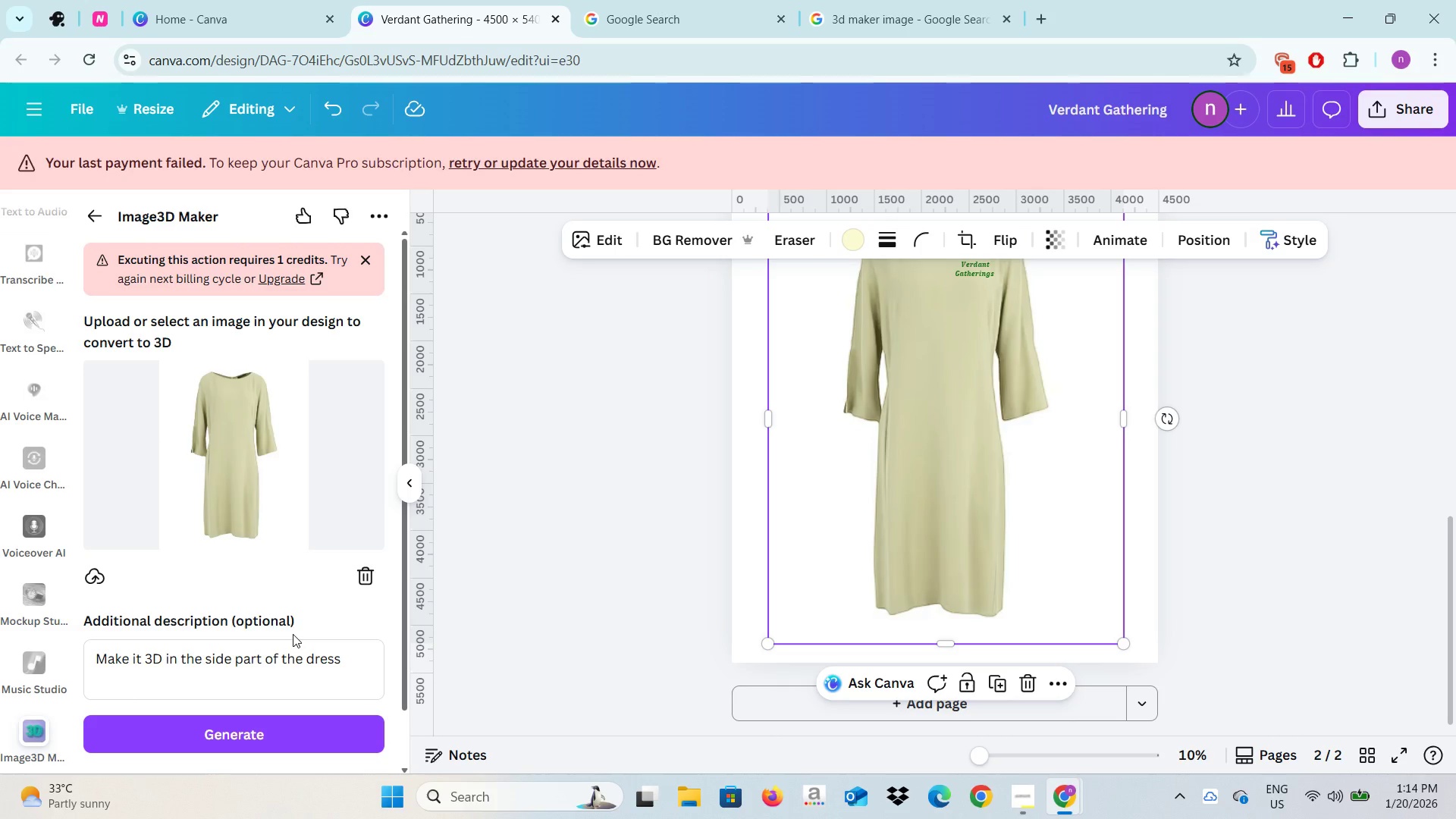 
wait(6.86)
 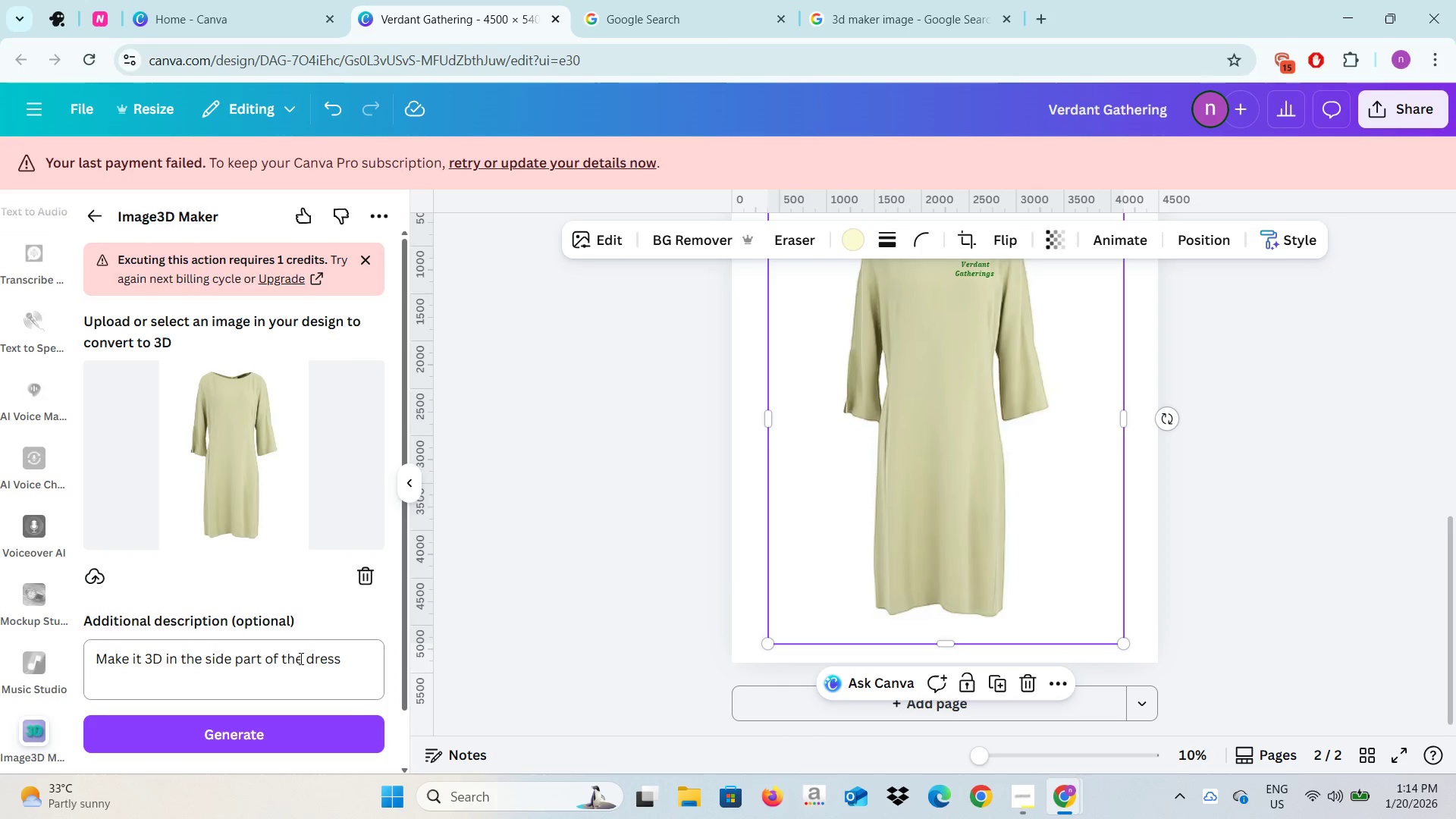 
left_click([875, 0])
 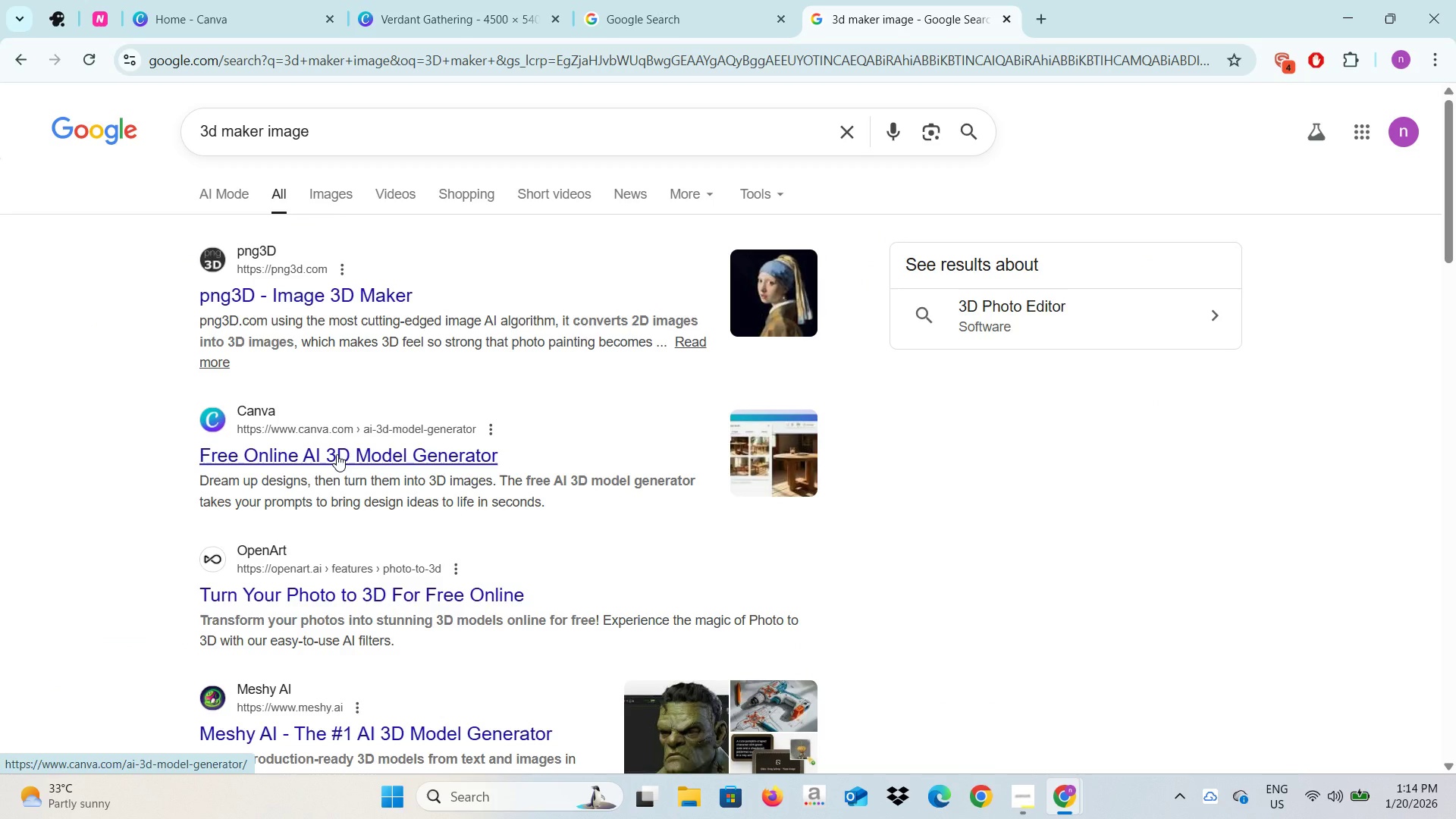 
wait(9.2)
 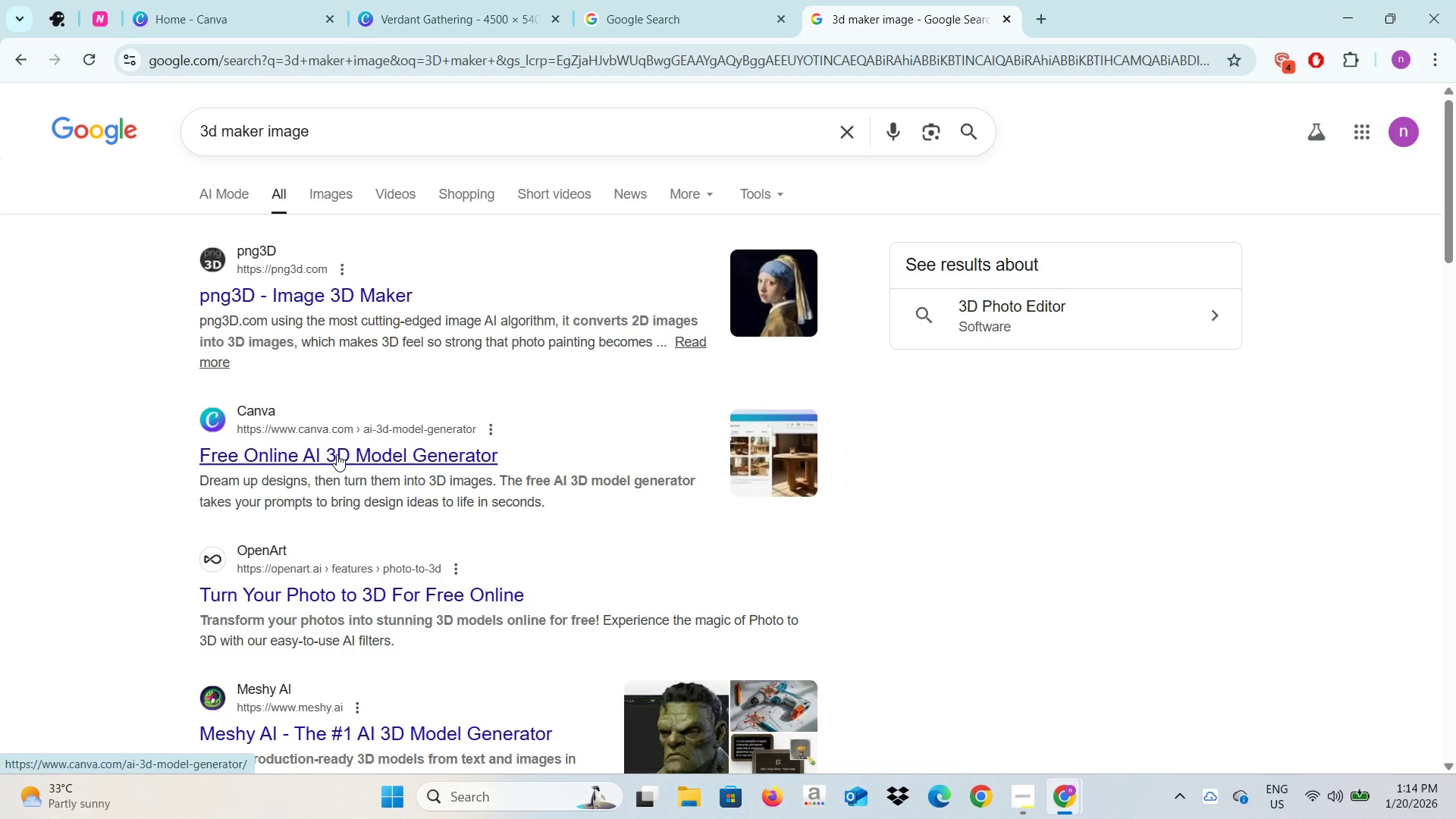 
left_click([312, 291])
 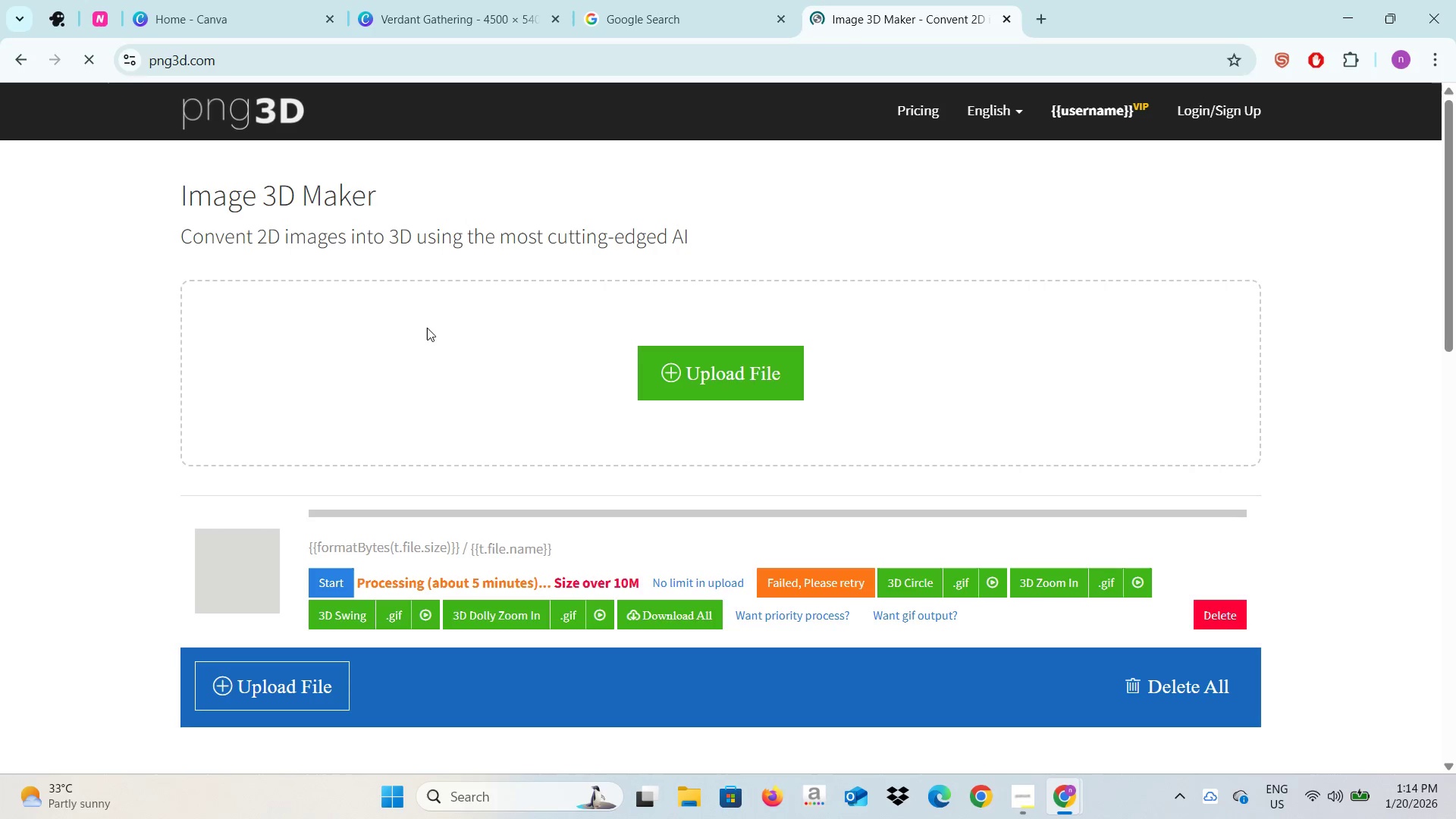 
left_click([661, 372])
 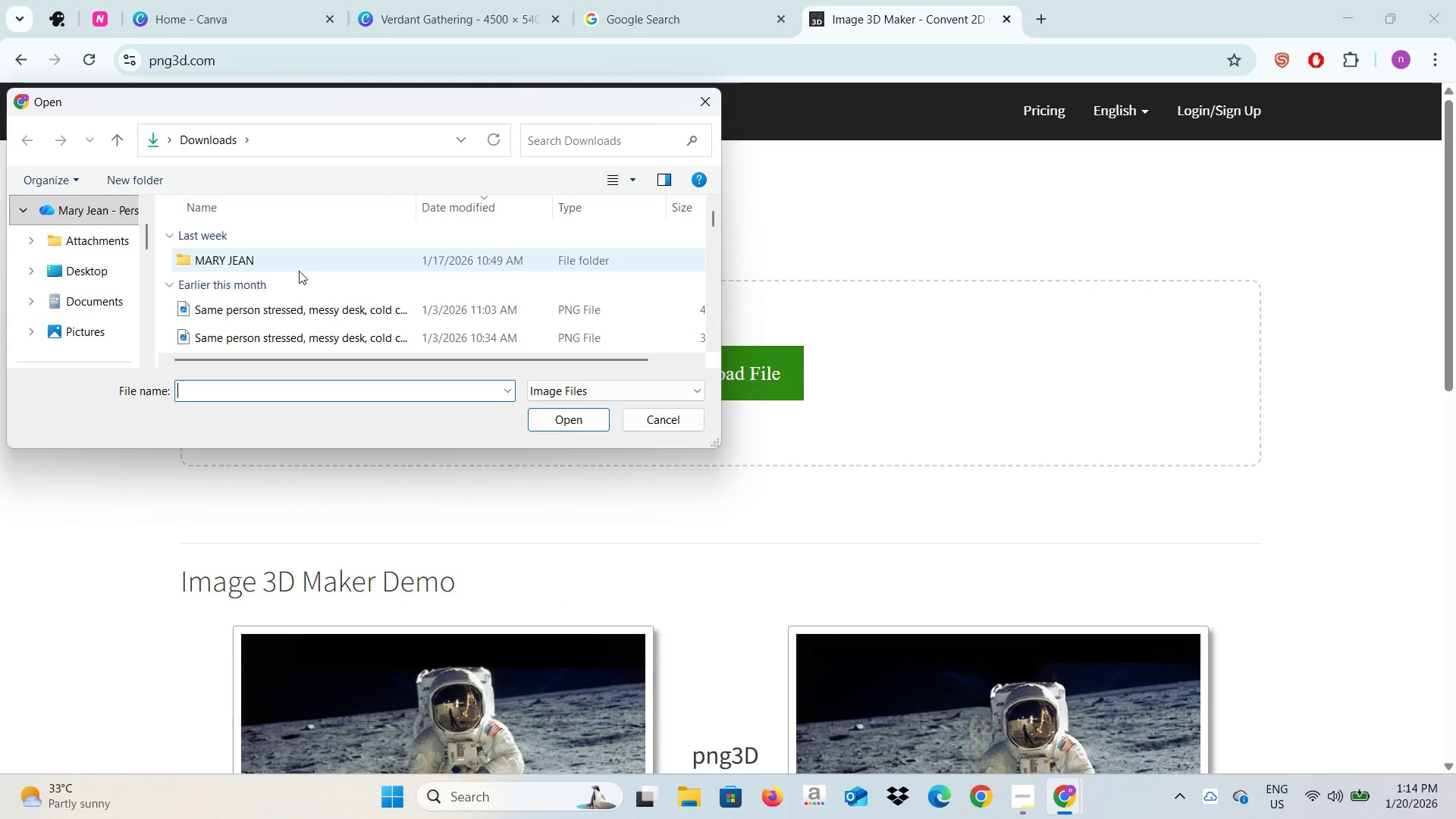 
wait(6.11)
 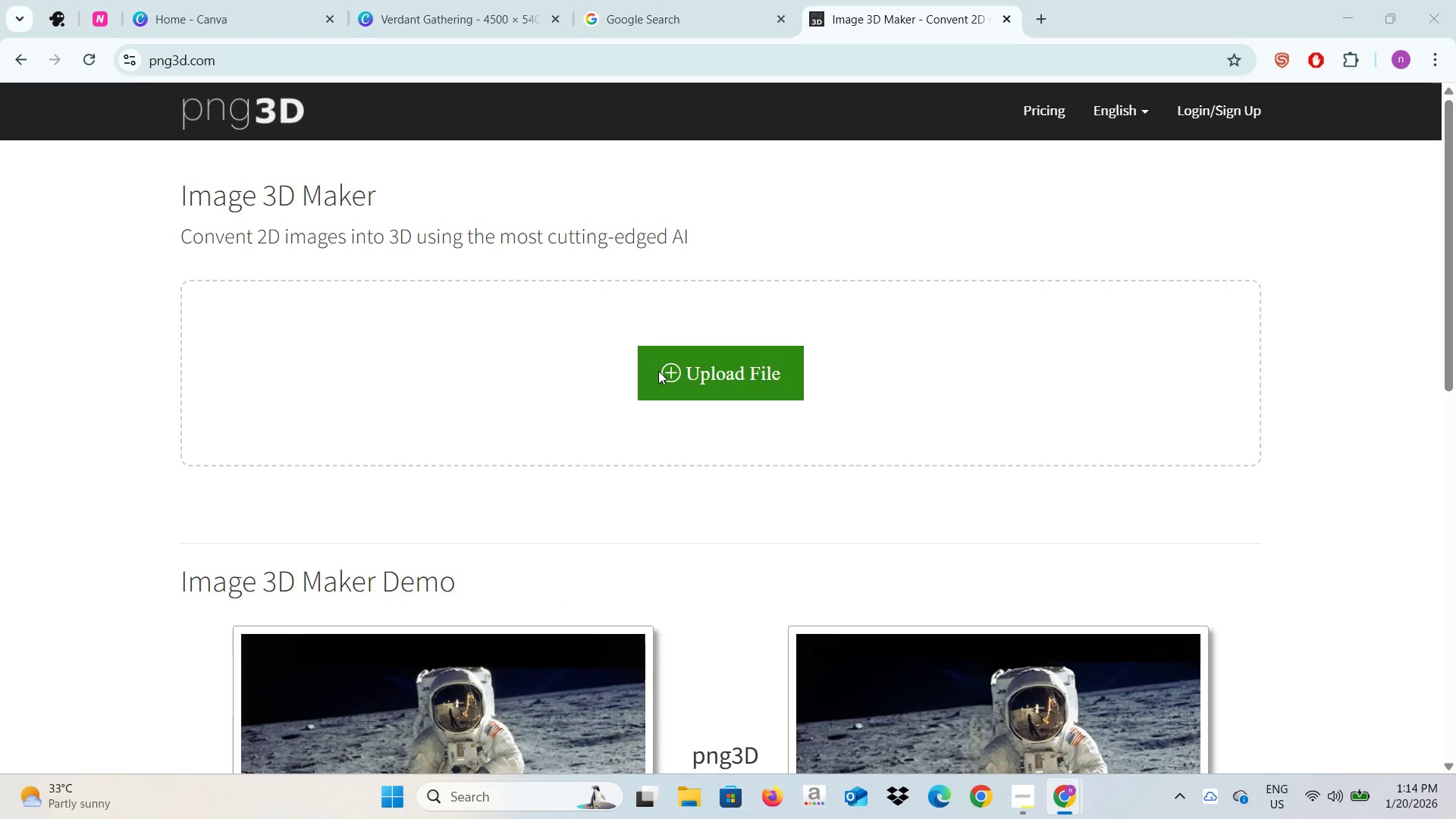 
left_click([709, 96])
 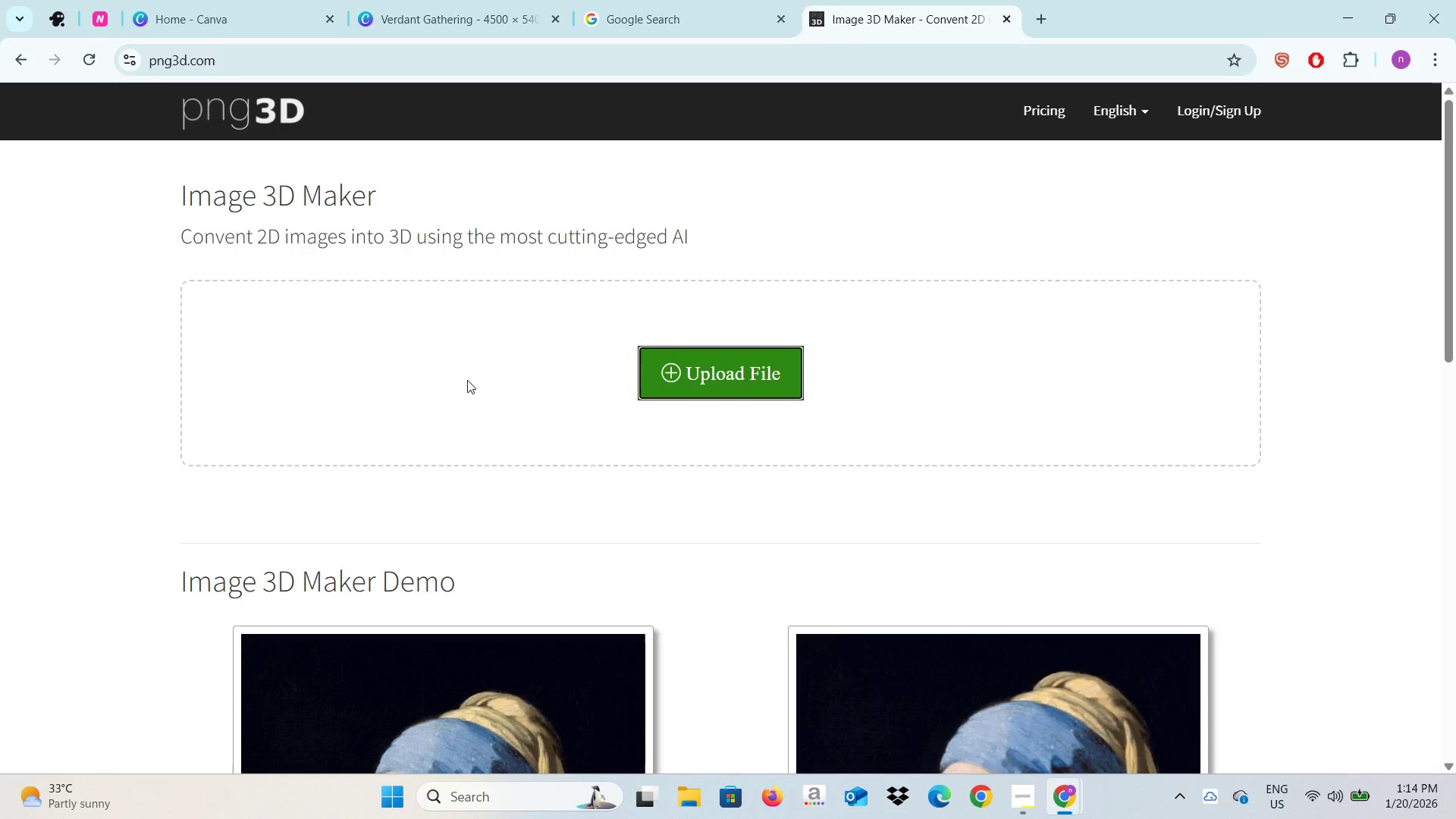 
scroll: coordinate [477, 386], scroll_direction: down, amount: 3.0
 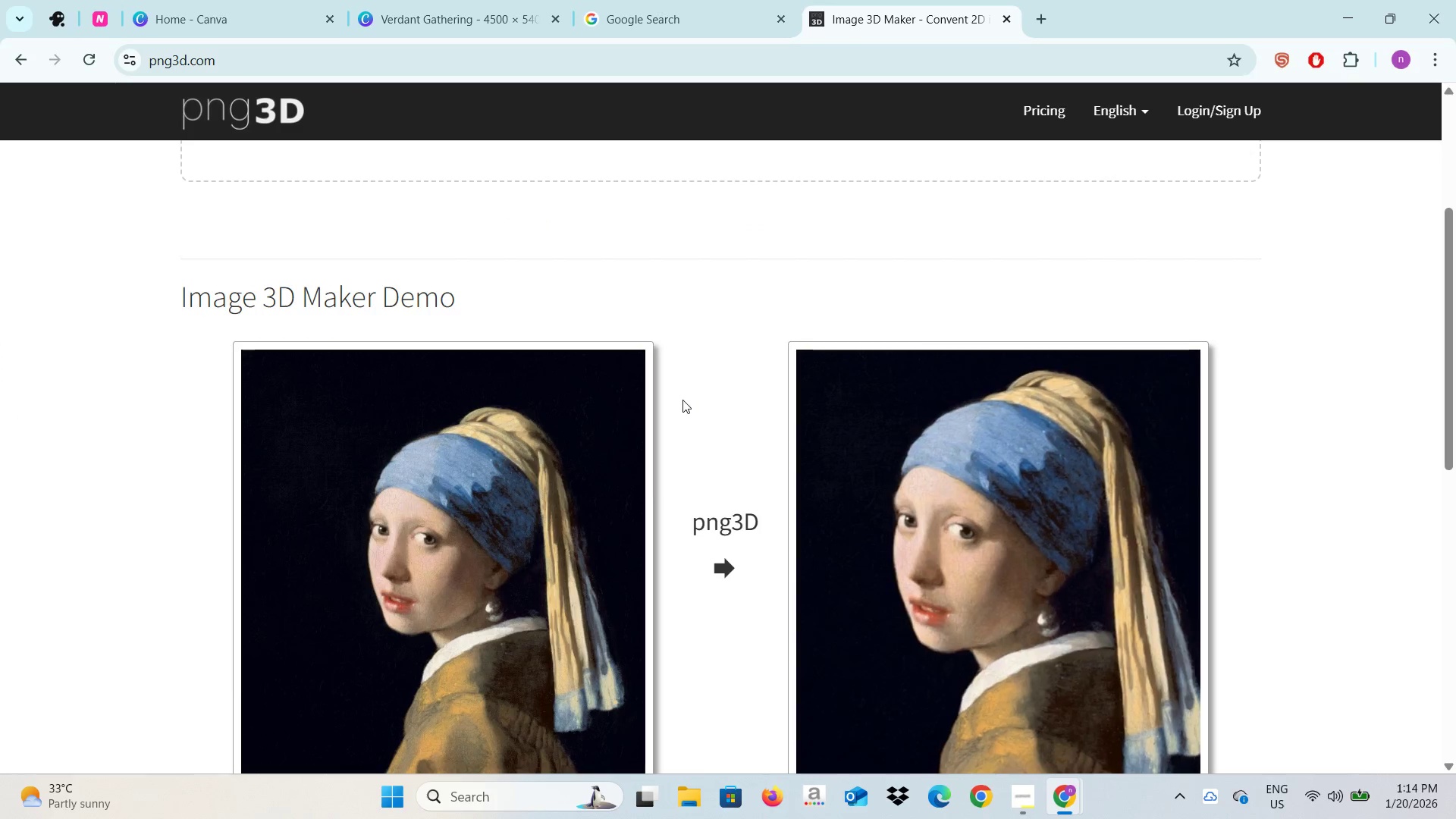 
scroll: coordinate [682, 400], scroll_direction: up, amount: 2.0
 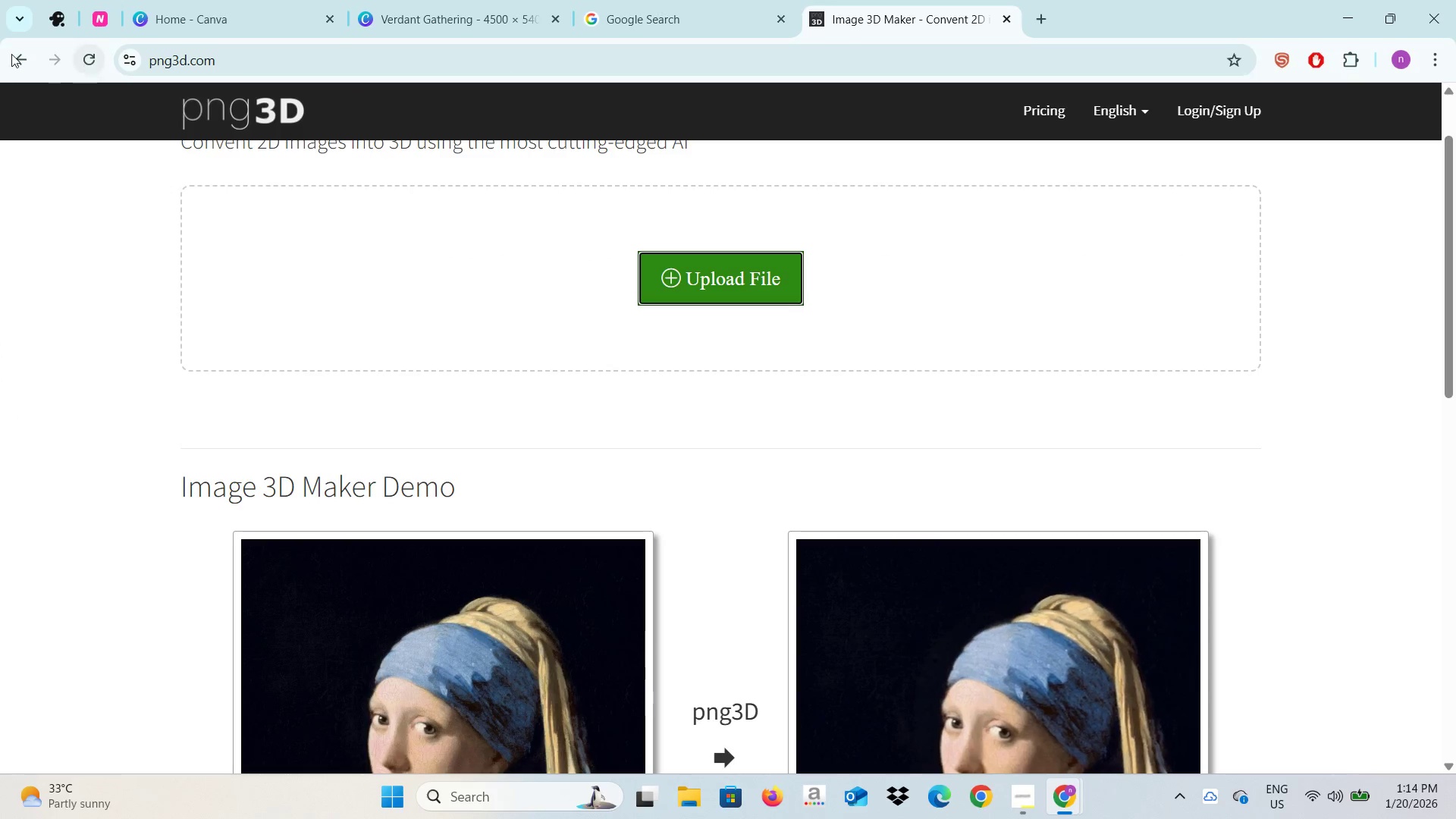 
left_click([10, 53])
 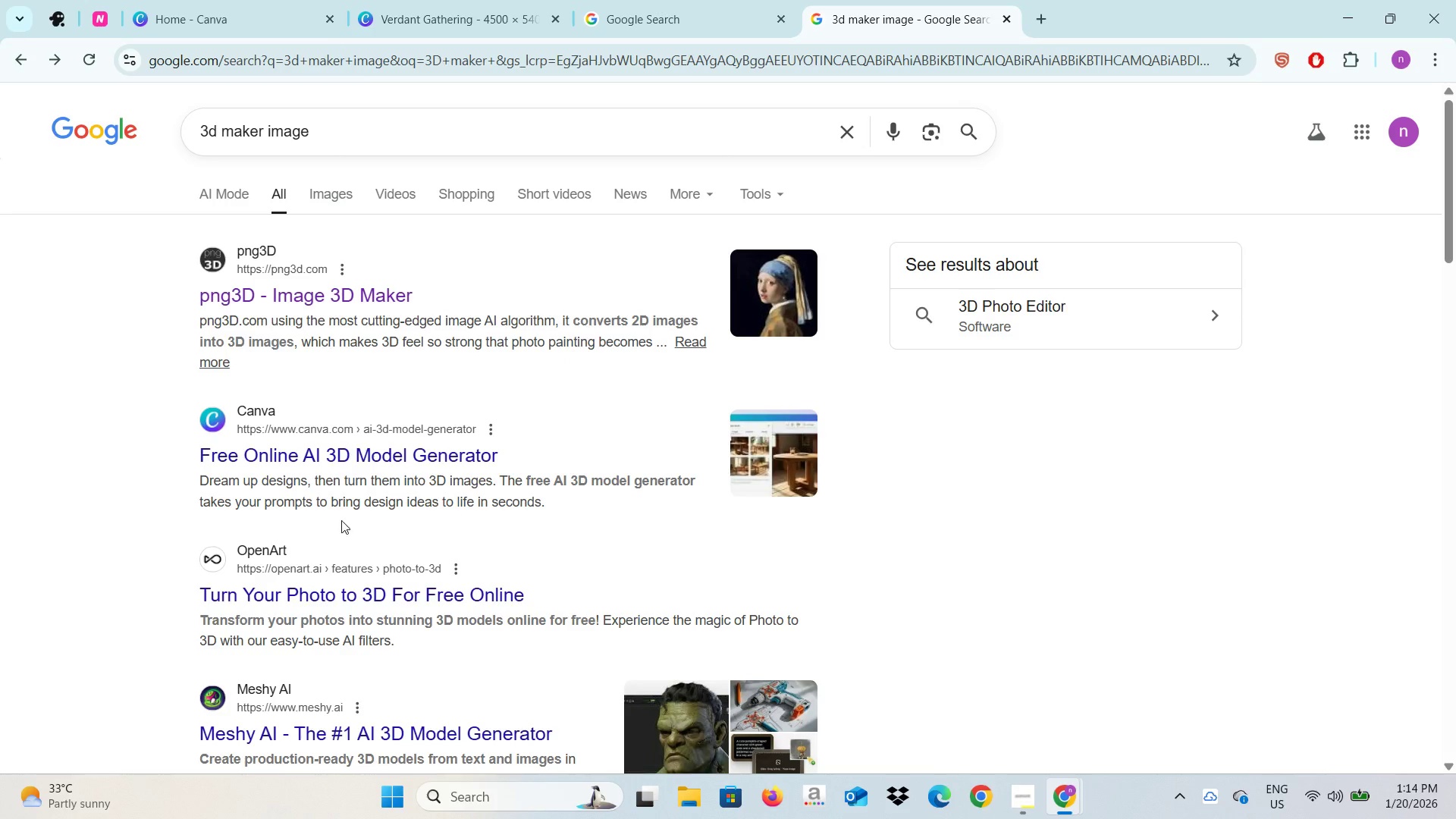 
scroll: coordinate [326, 541], scroll_direction: down, amount: 1.0
 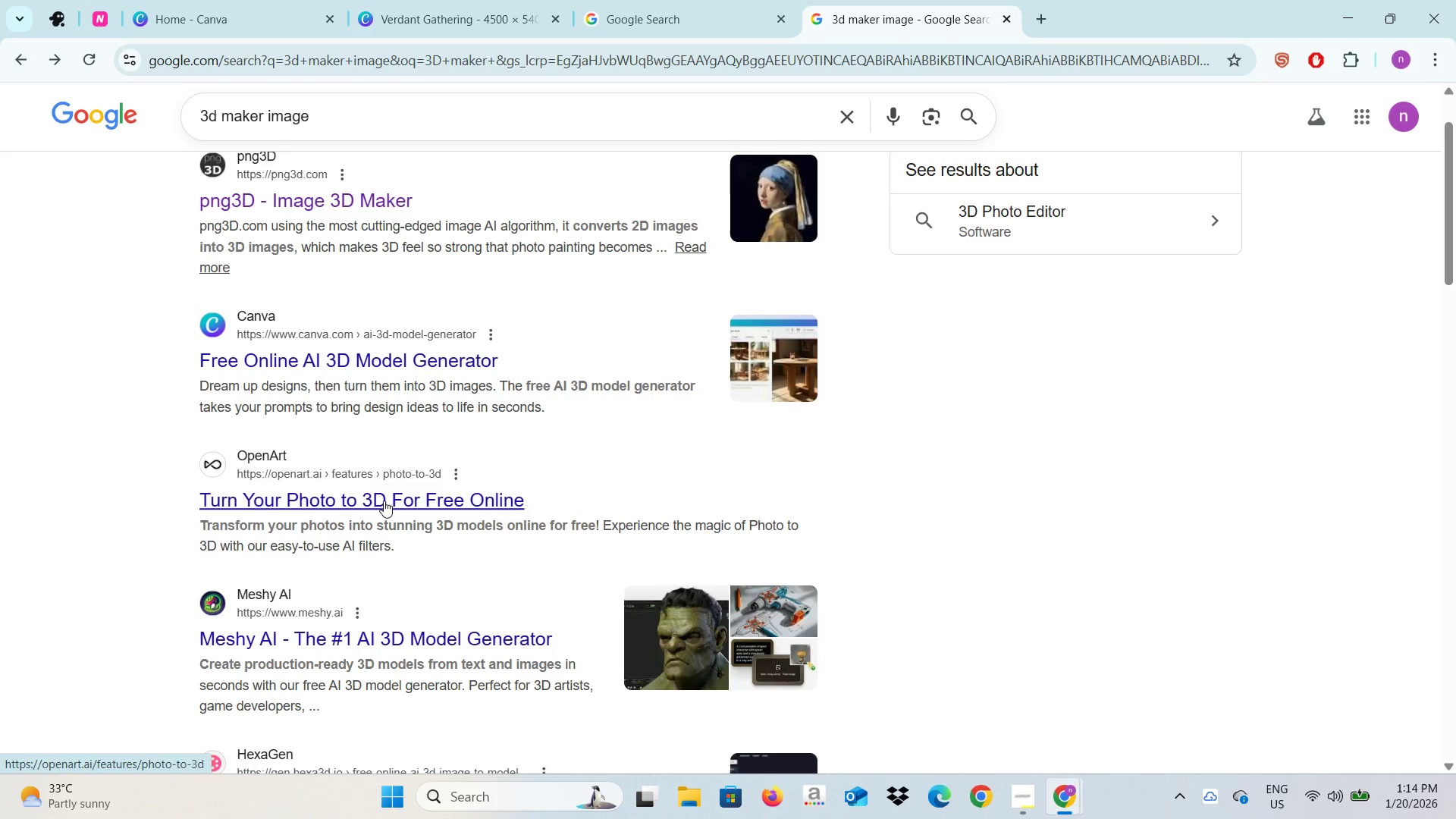 
left_click([384, 507])
 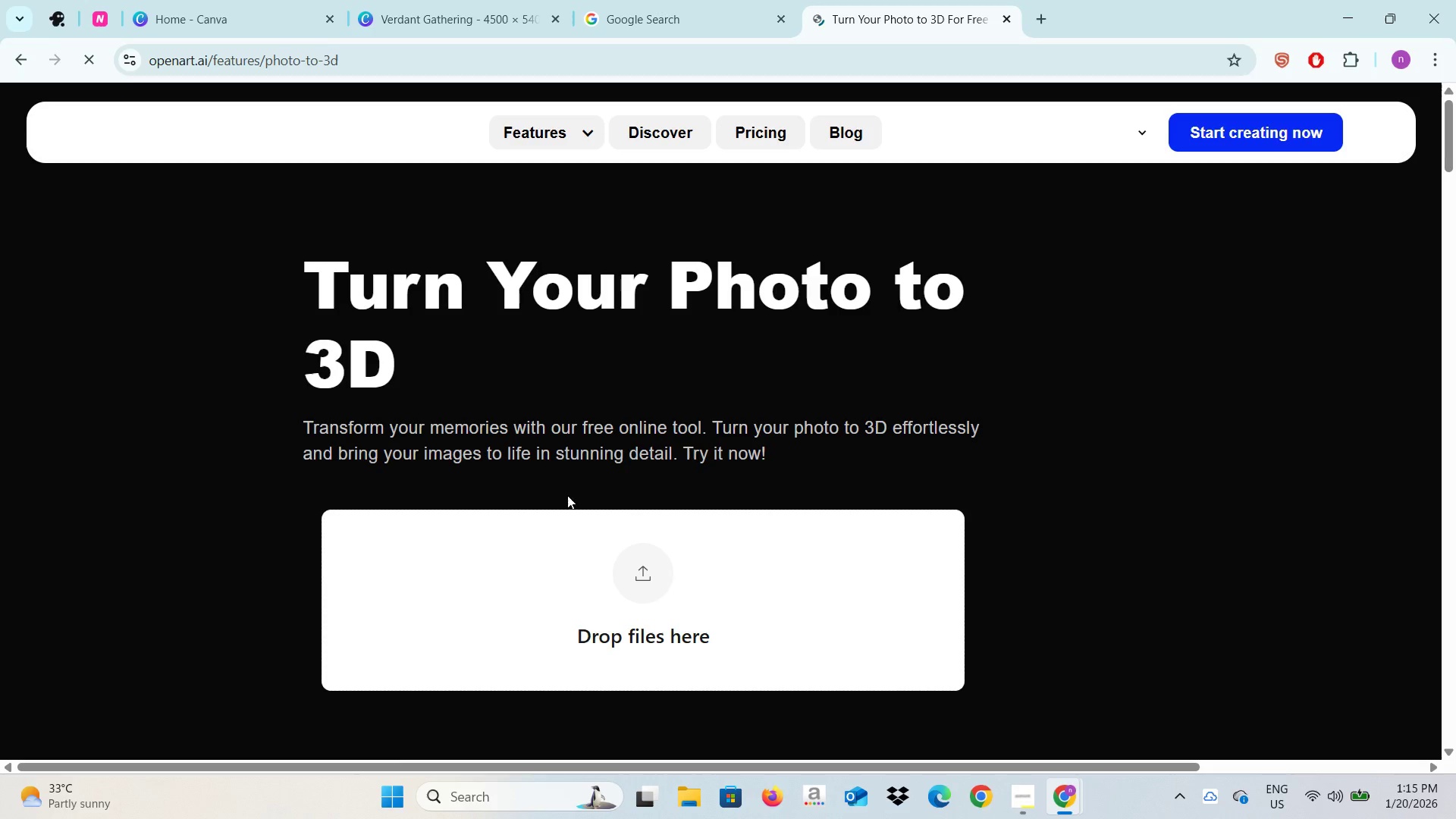 
scroll: coordinate [723, 538], scroll_direction: down, amount: 3.0
 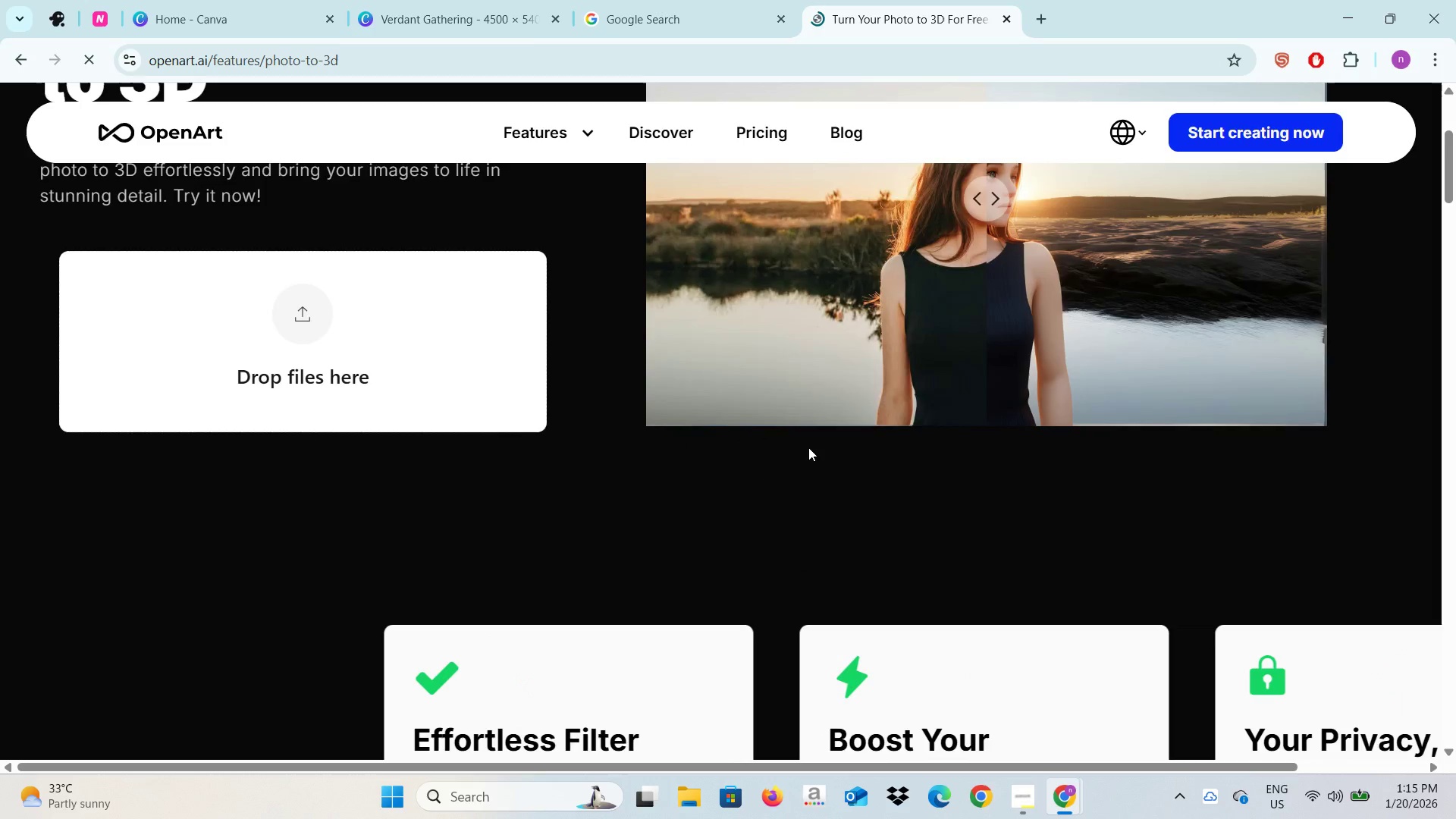 
scroll: coordinate [807, 448], scroll_direction: up, amount: 3.0
 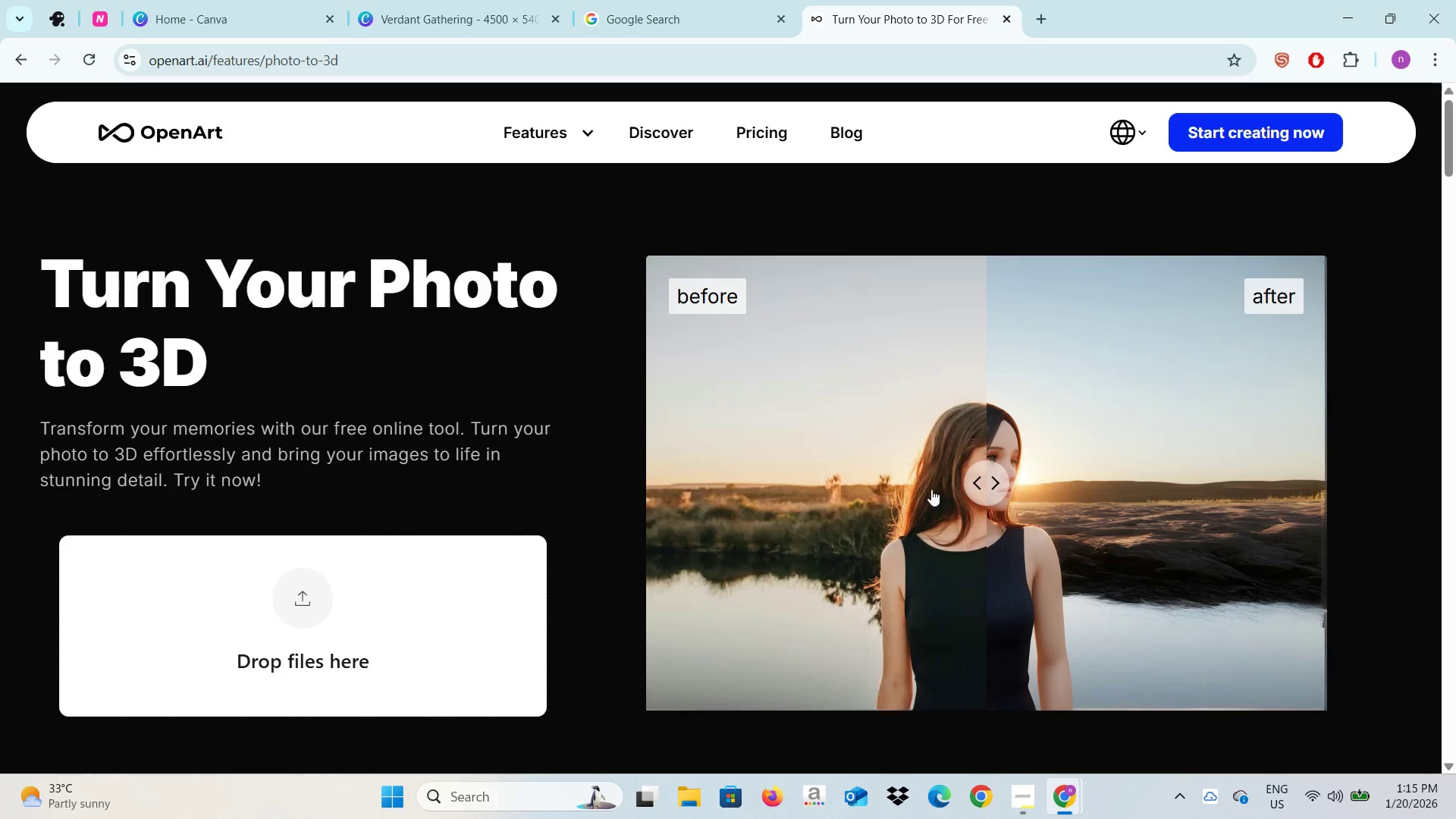 
left_click_drag(start_coordinate=[991, 482], to_coordinate=[965, 539])
 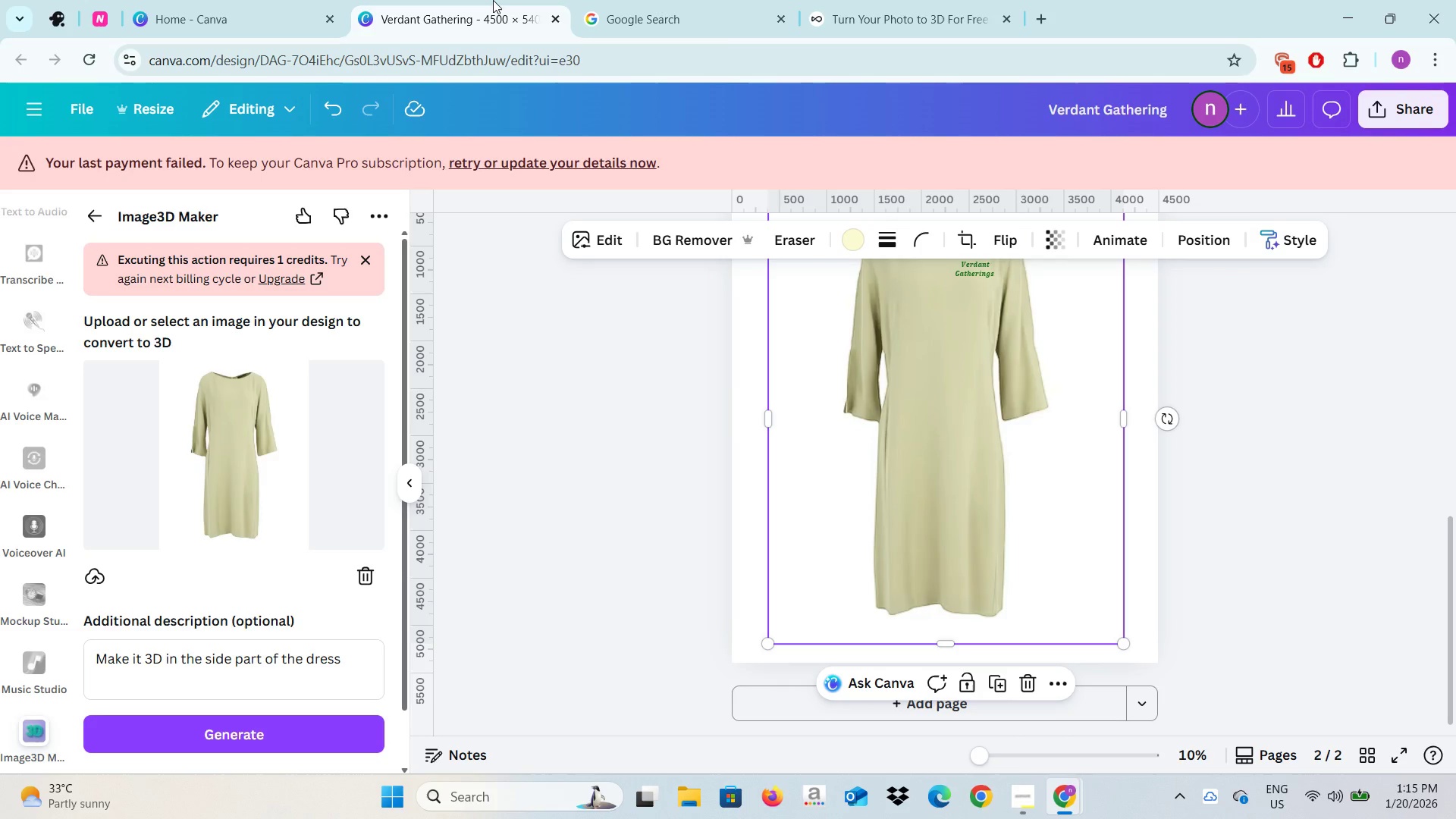 
left_click([601, 383])
 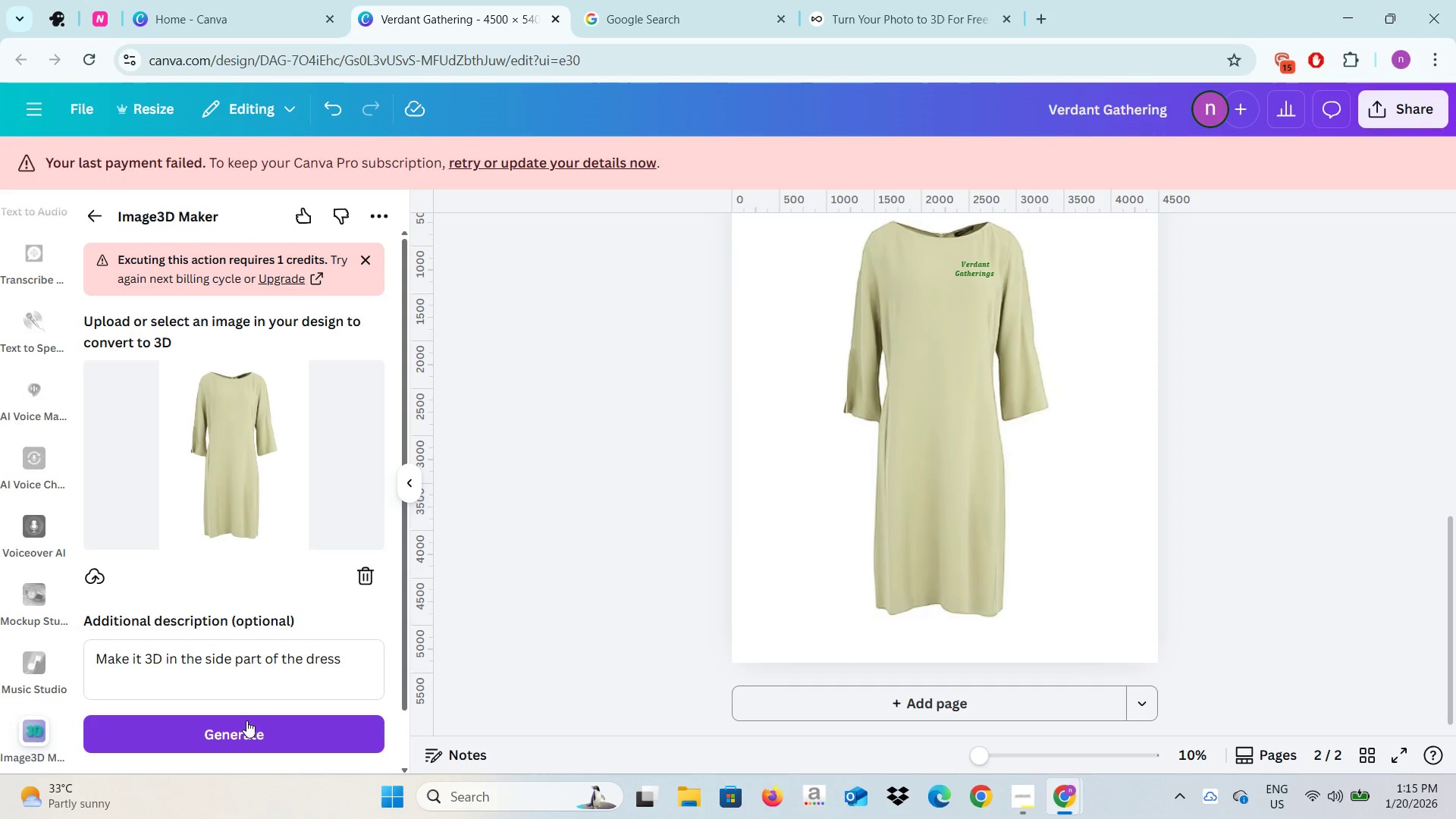 
left_click([250, 731])
 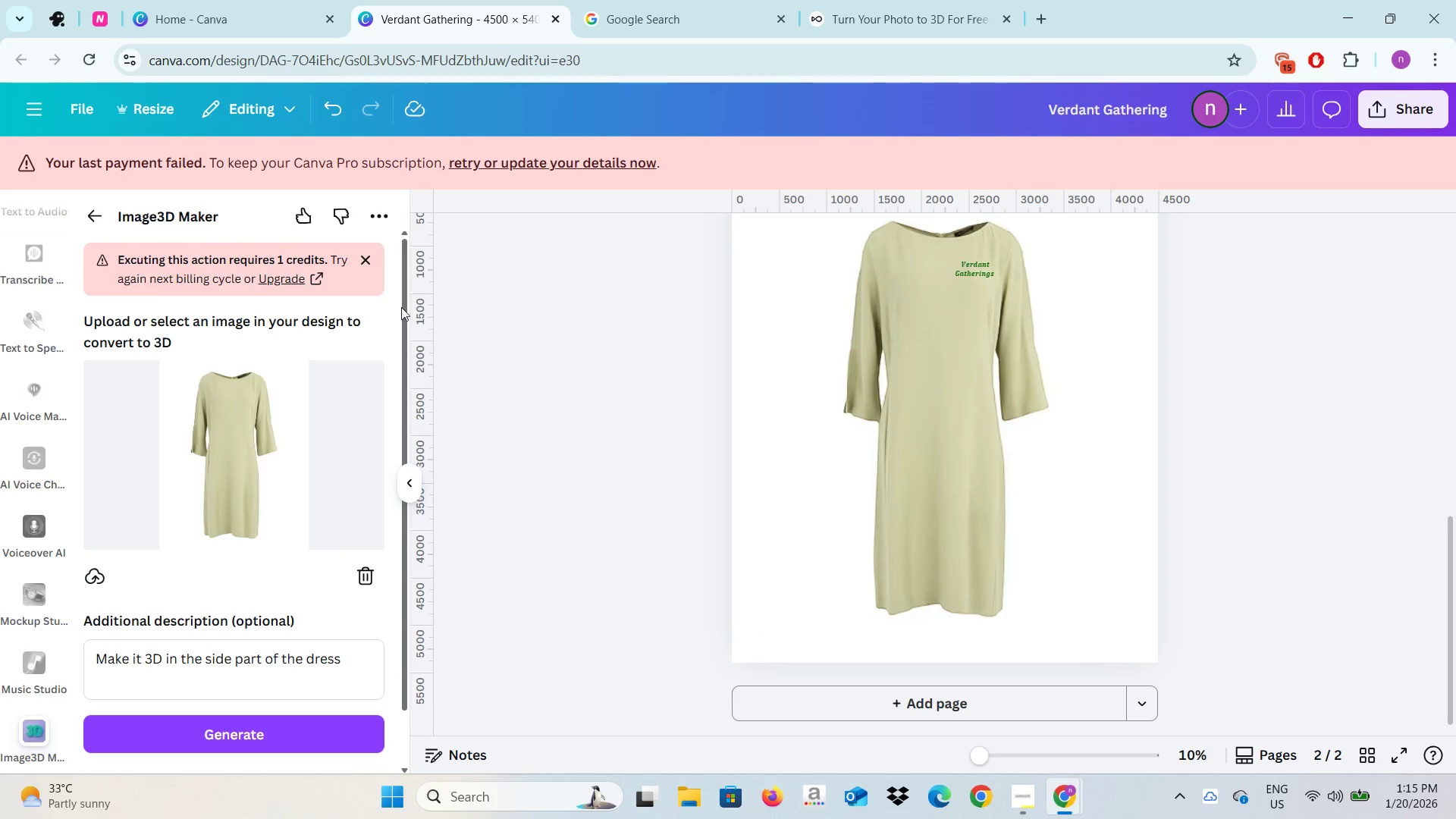 
left_click([364, 251])
 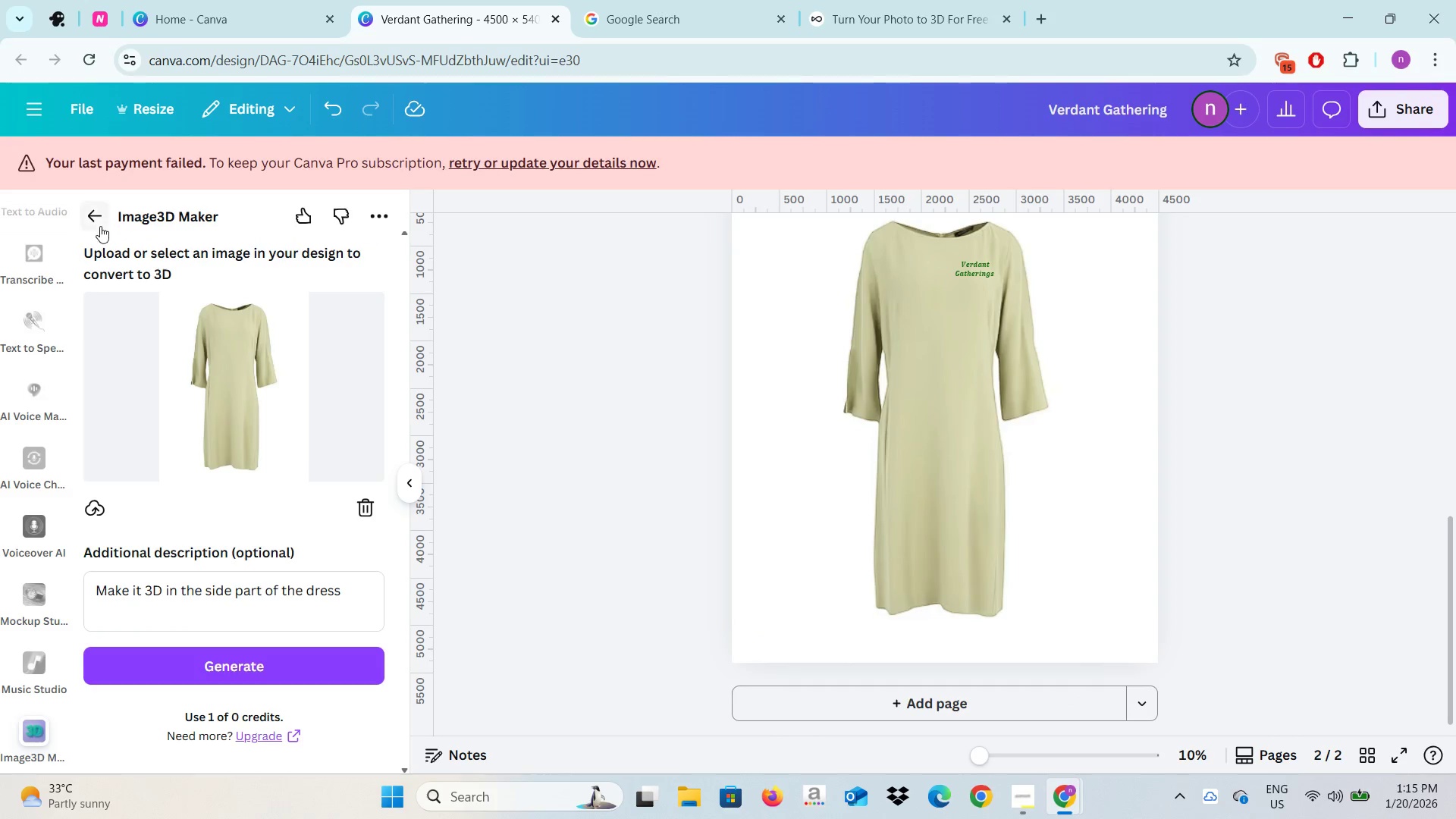 
left_click([95, 215])
 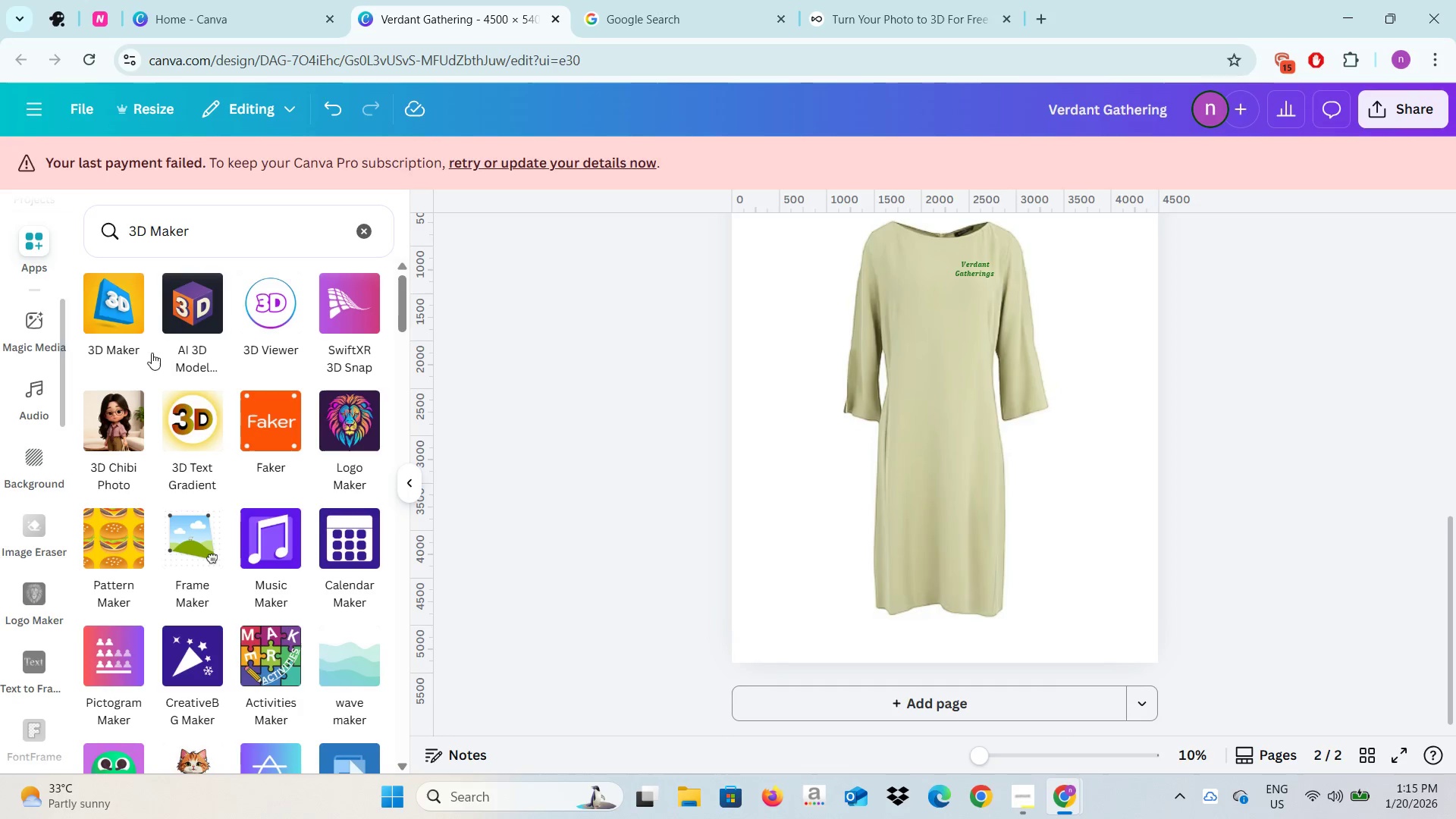 
scroll: coordinate [272, 401], scroll_direction: down, amount: 6.0
 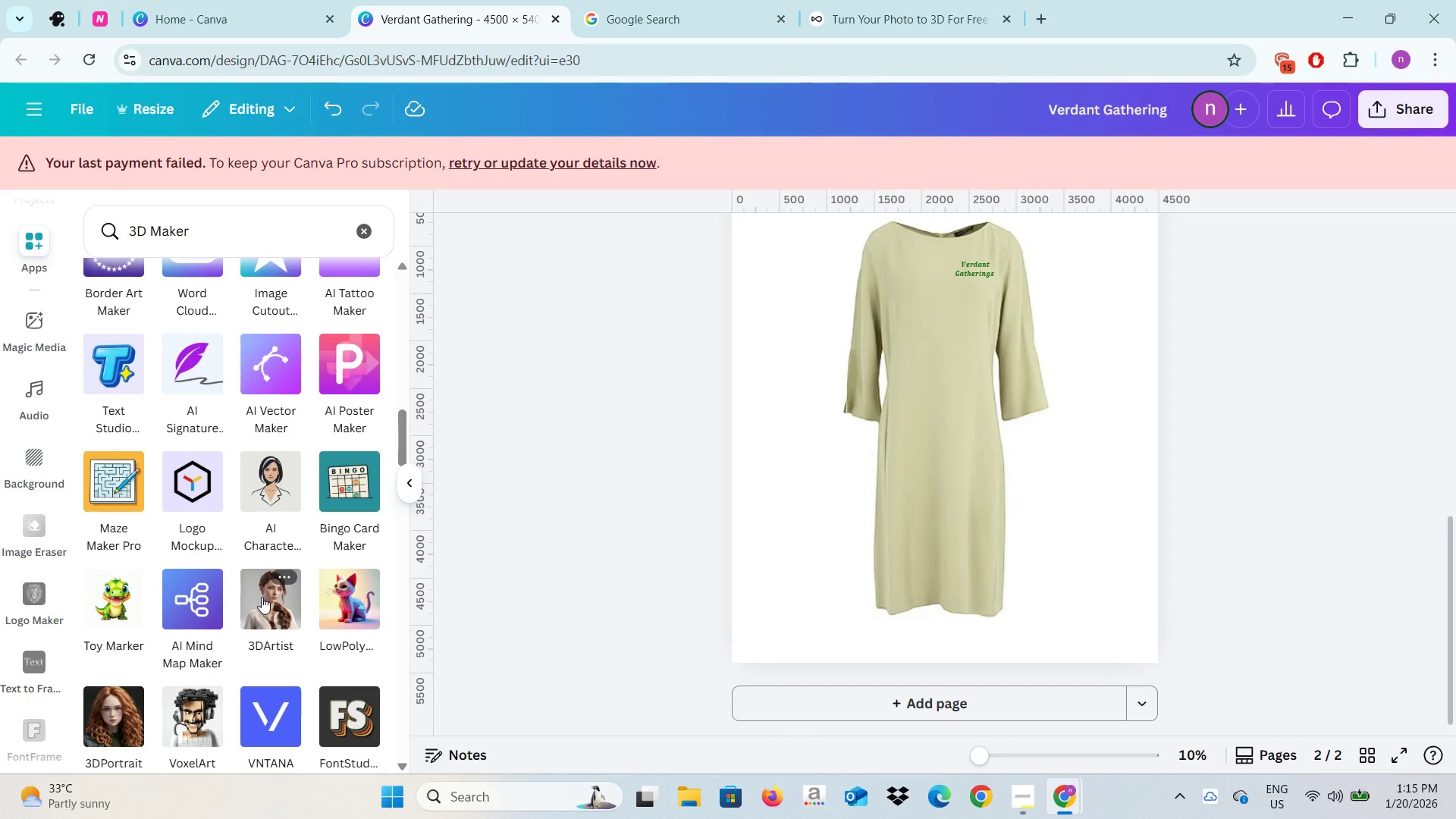 
left_click([905, 404])
 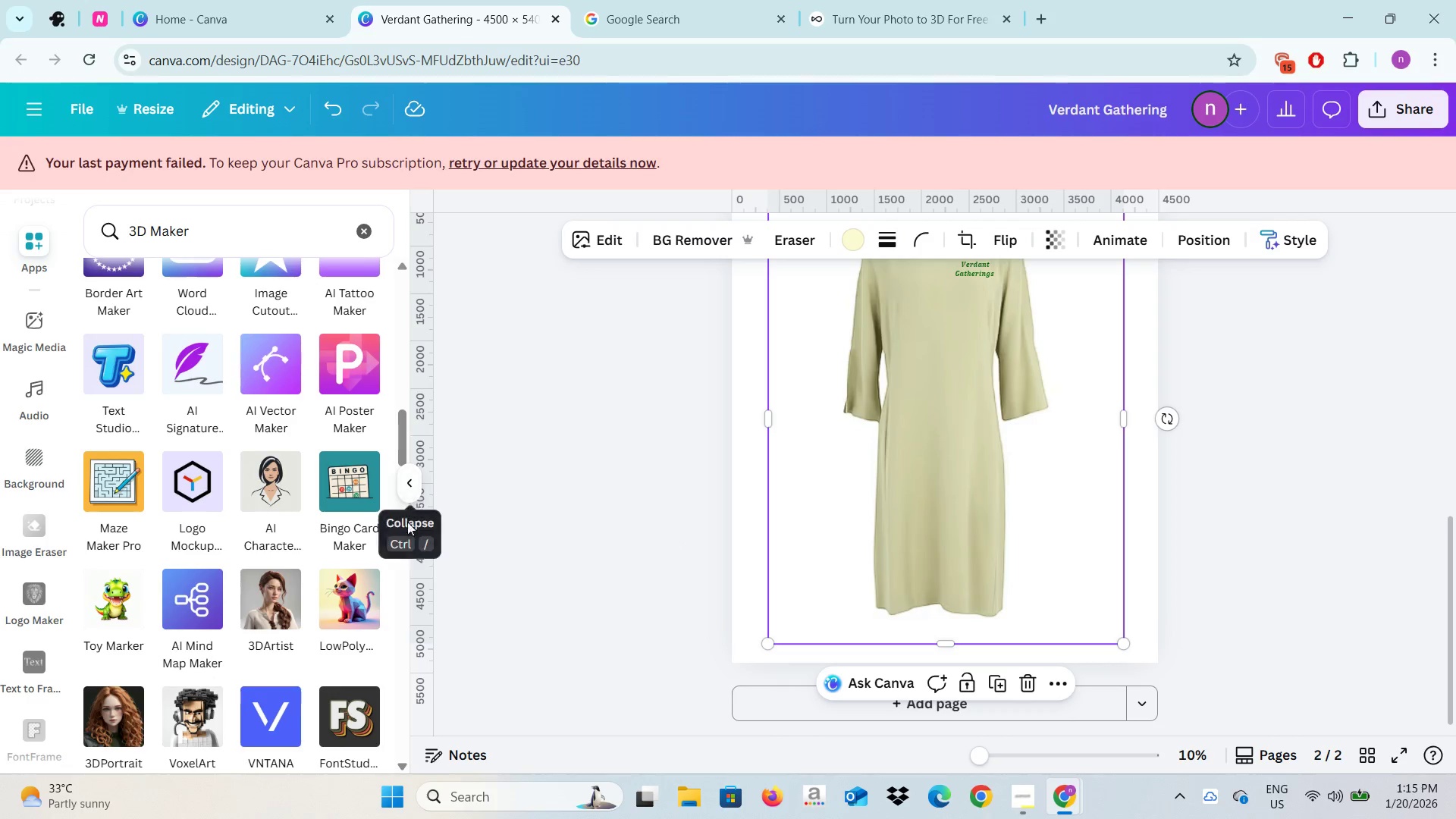 
scroll: coordinate [199, 554], scroll_direction: down, amount: 4.0
 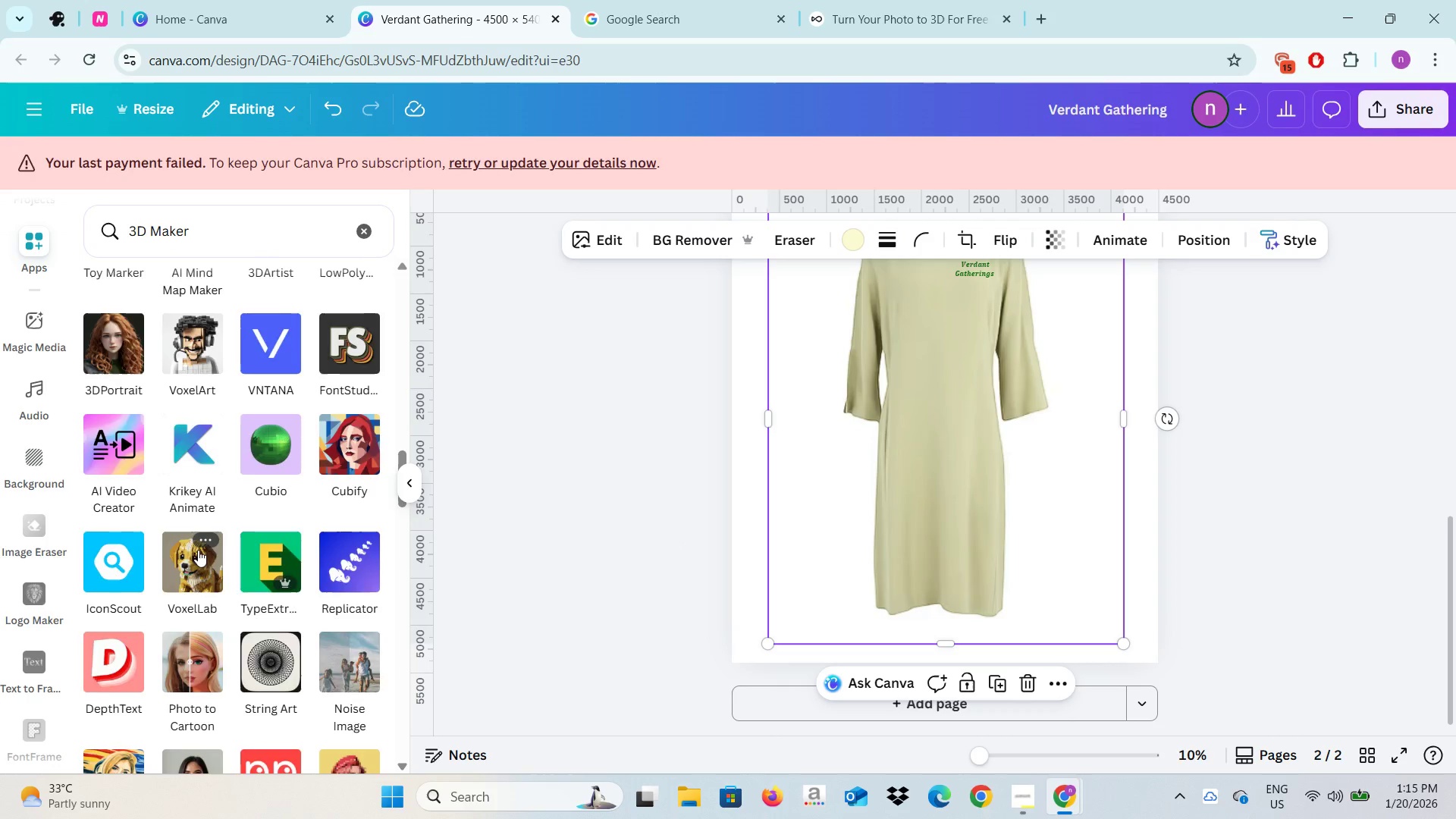 
scroll: coordinate [198, 550], scroll_direction: up, amount: 2.0
 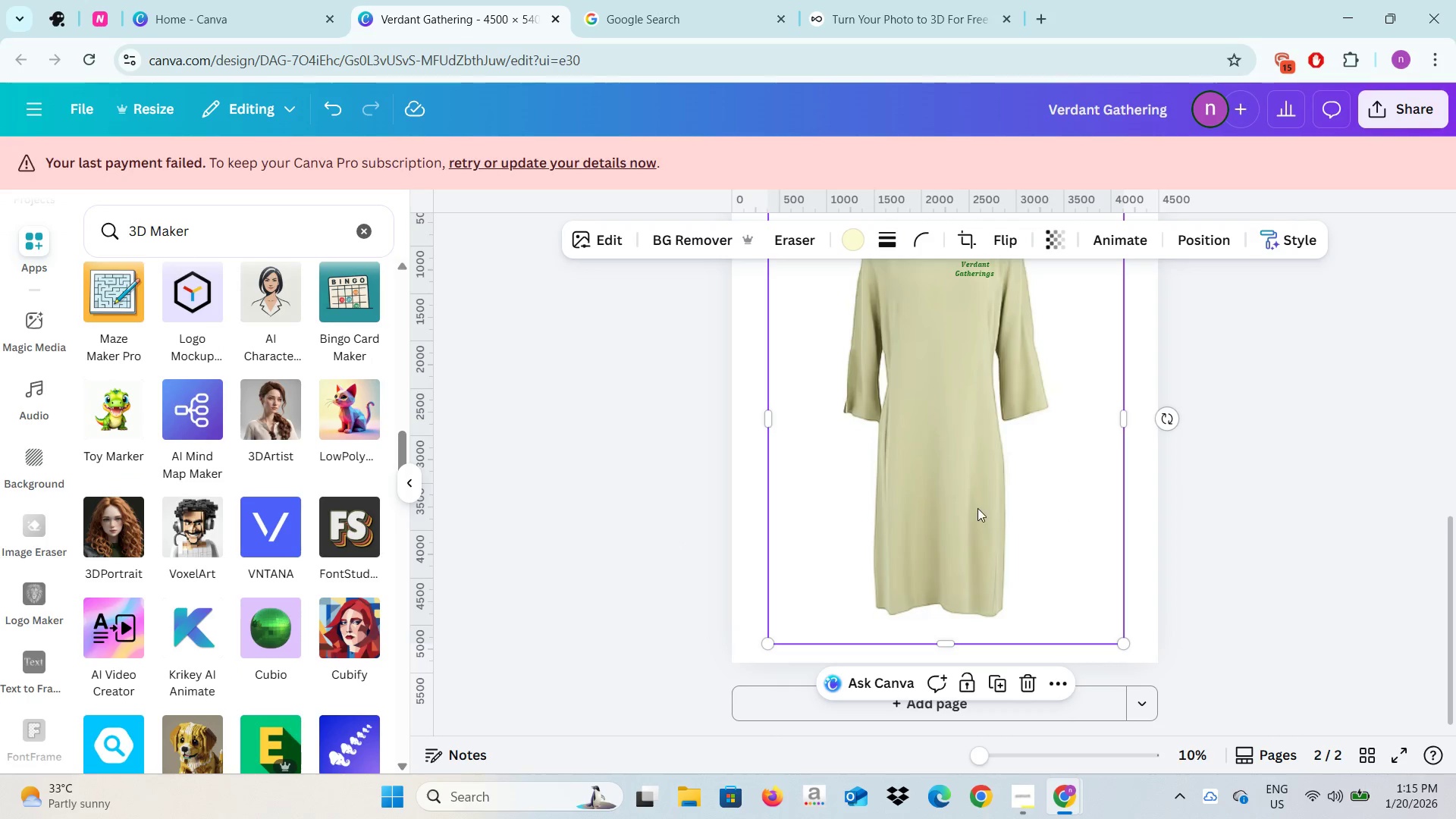 
left_click([977, 508])
 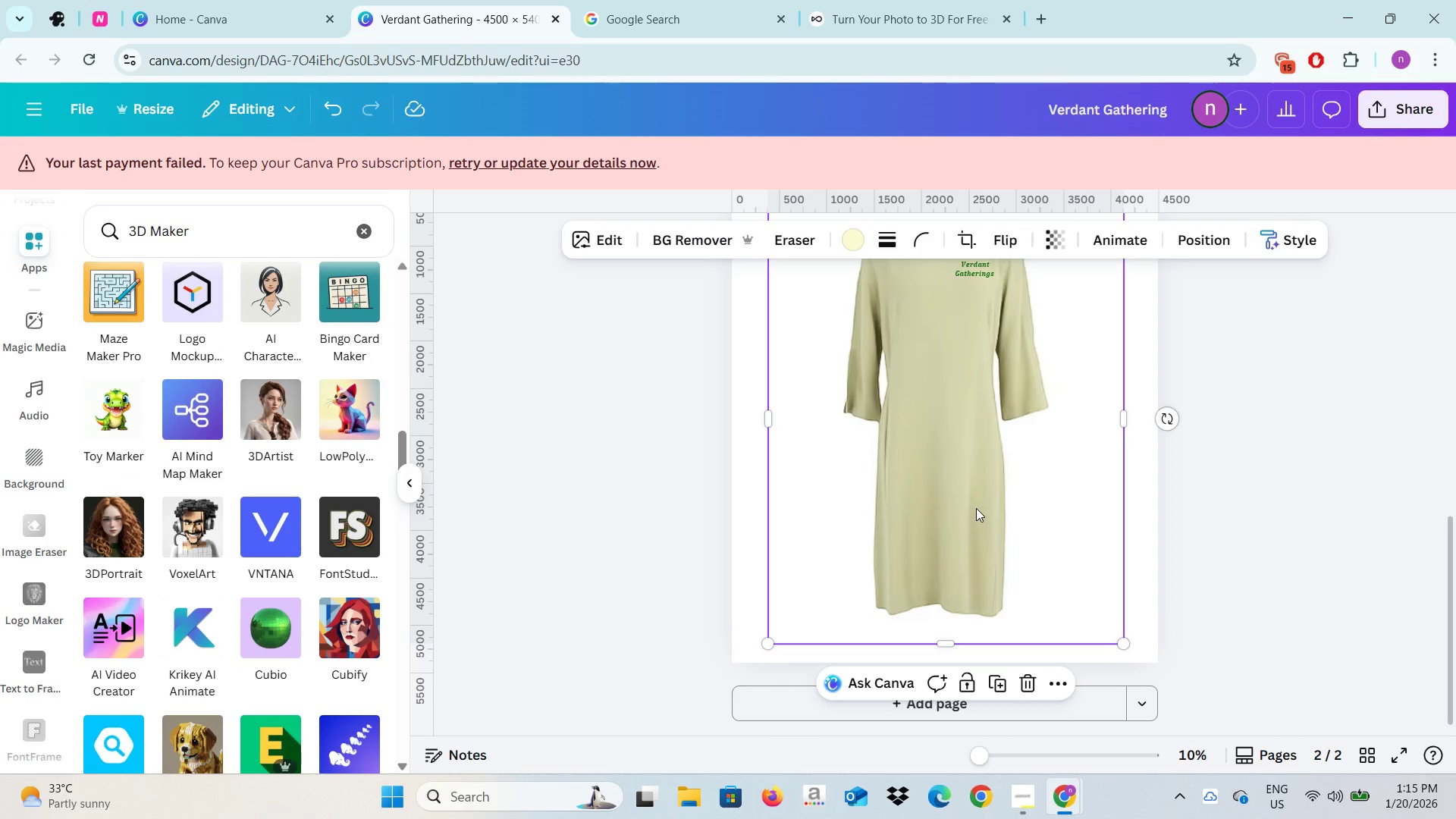 
scroll: coordinate [269, 549], scroll_direction: down, amount: 11.0
 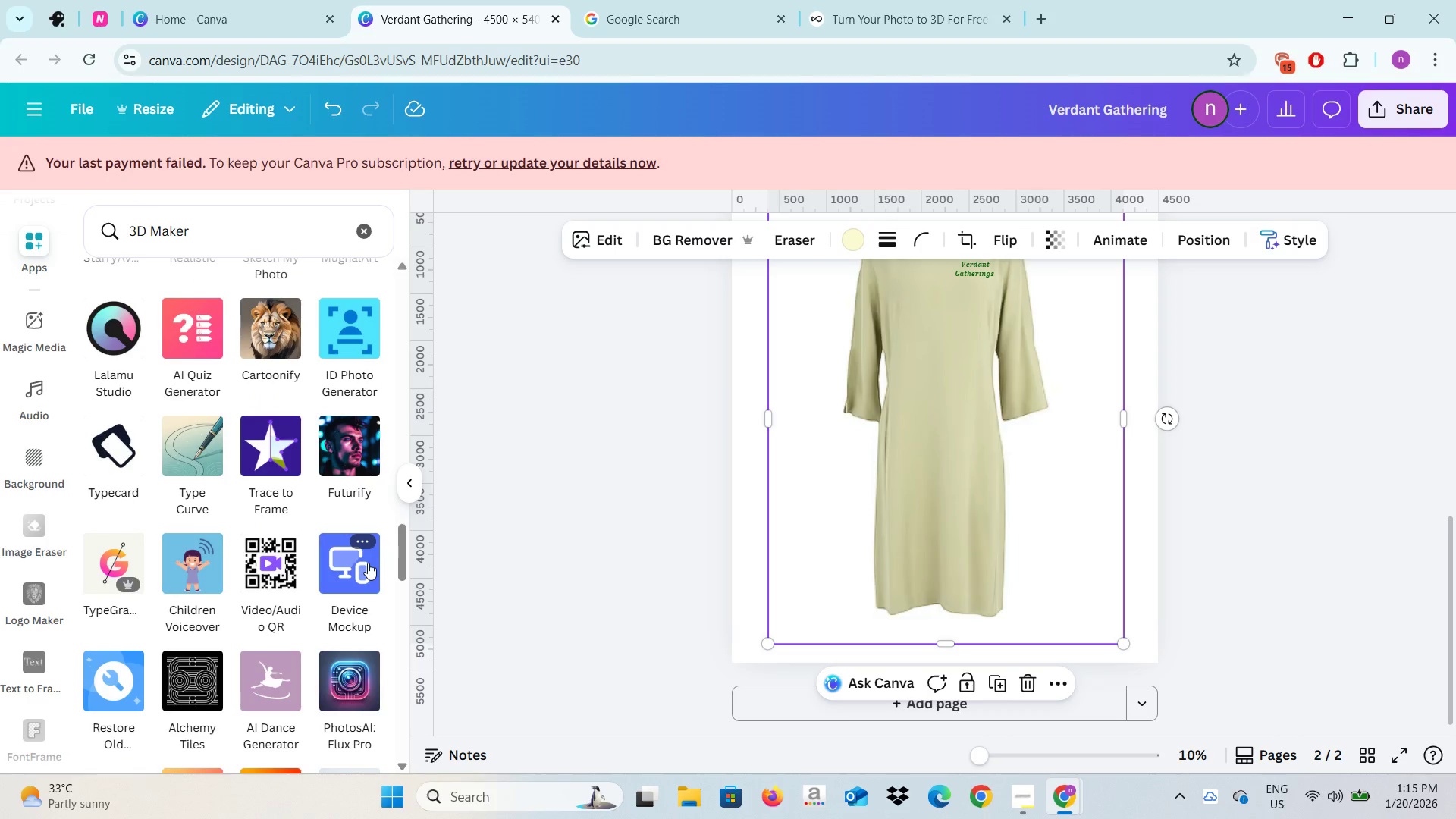 
left_click([359, 570])
 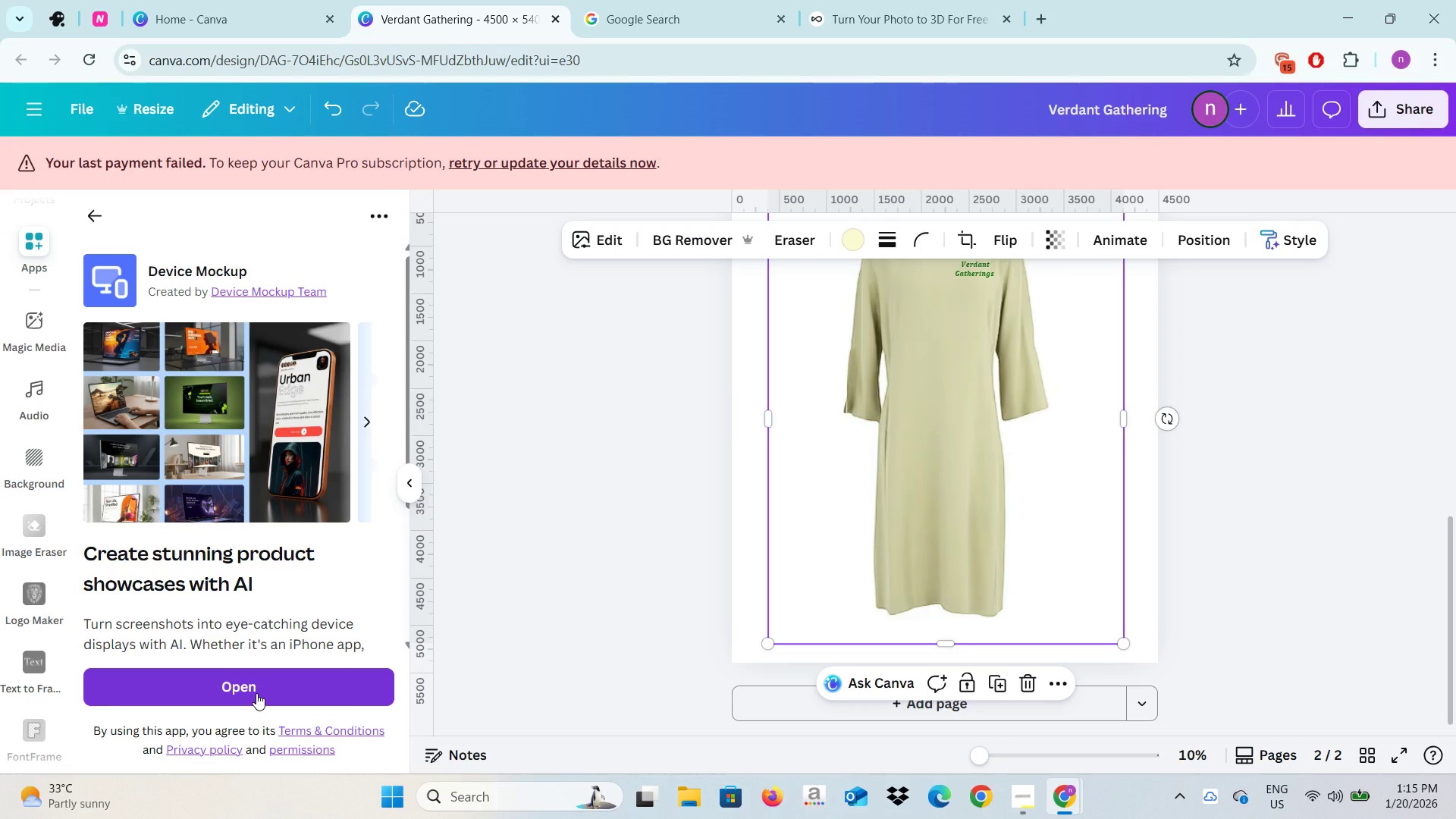 
left_click([256, 693])
 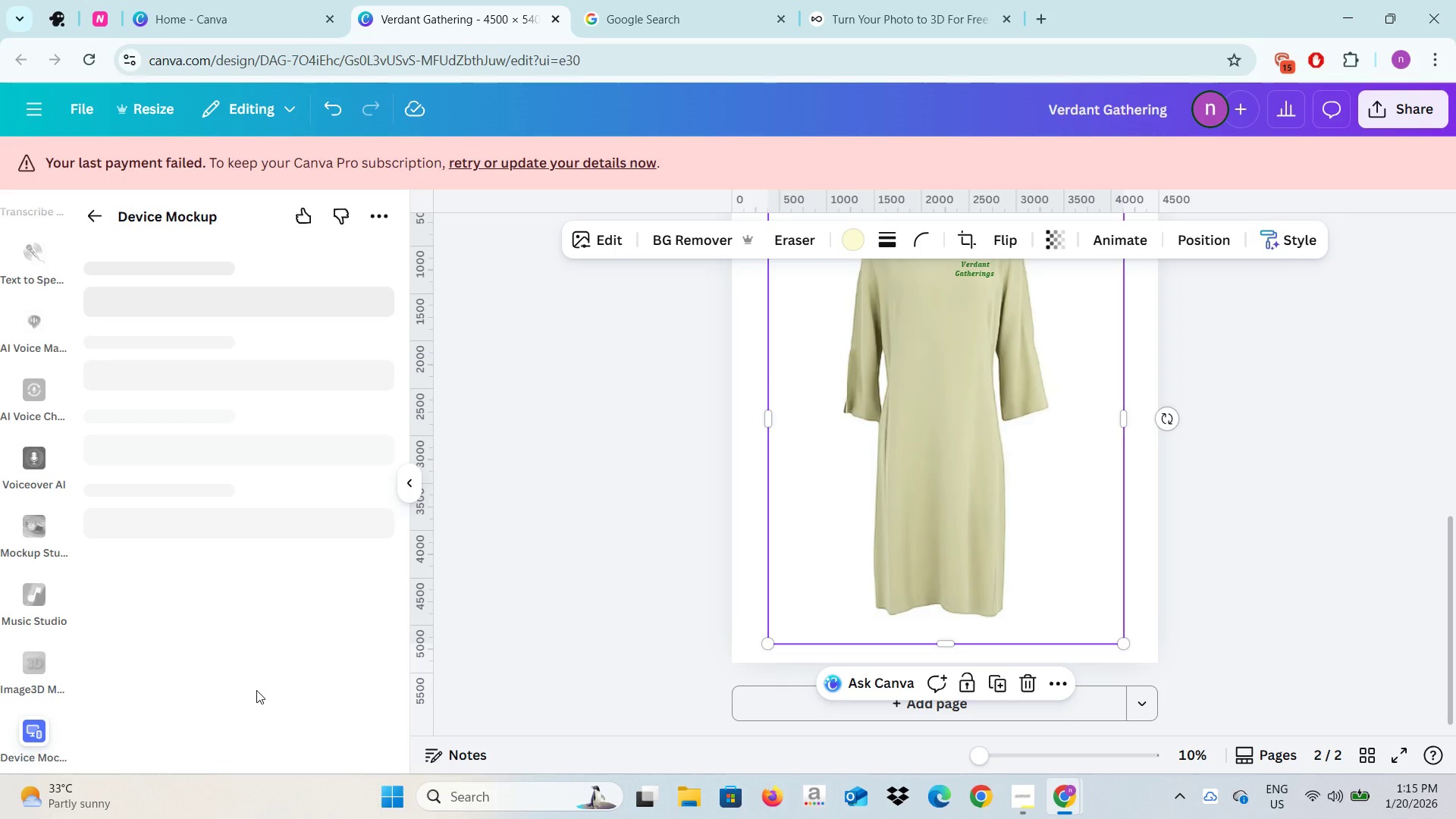 
left_click([682, 0])
 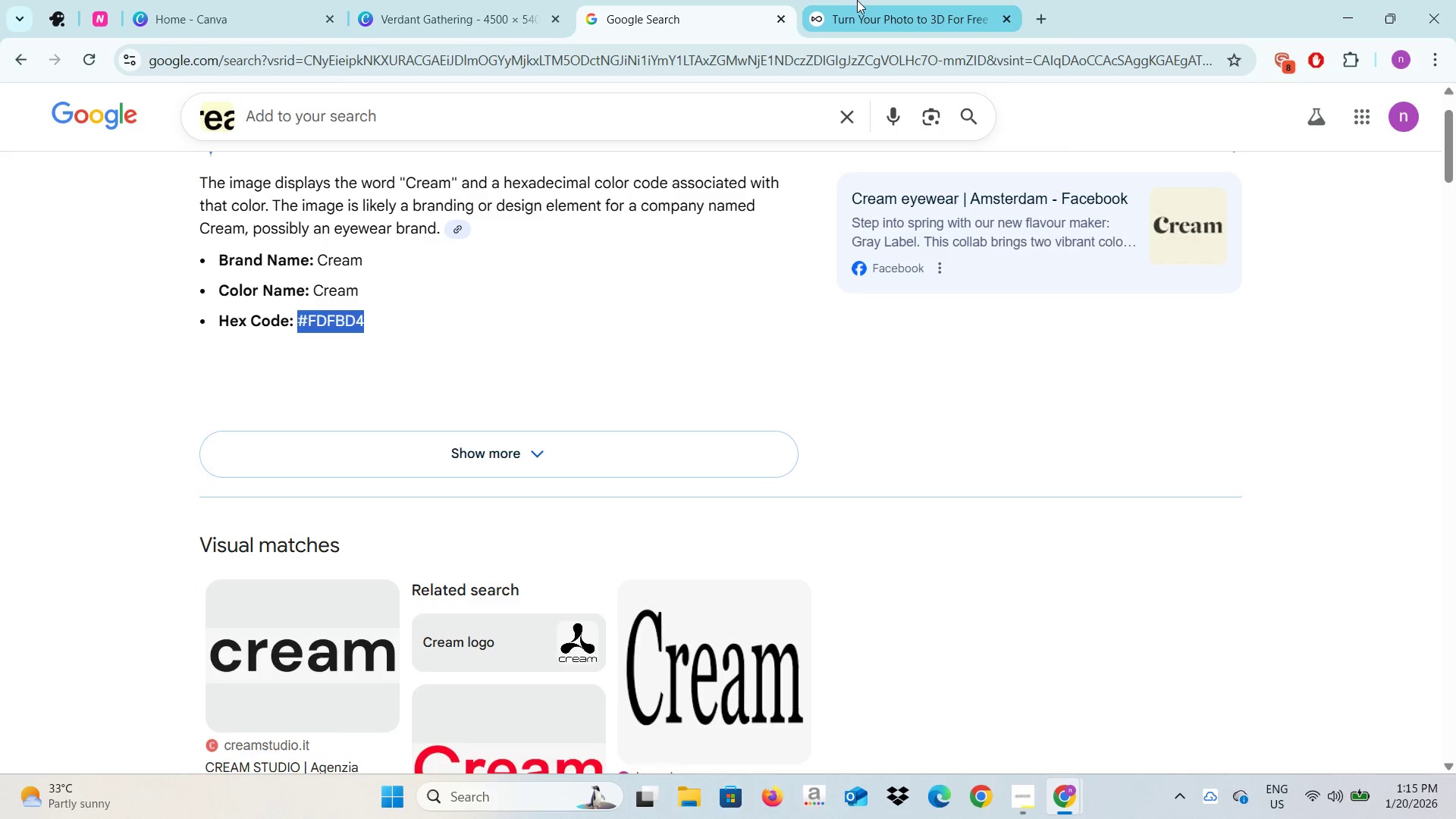 
left_click([860, 0])
 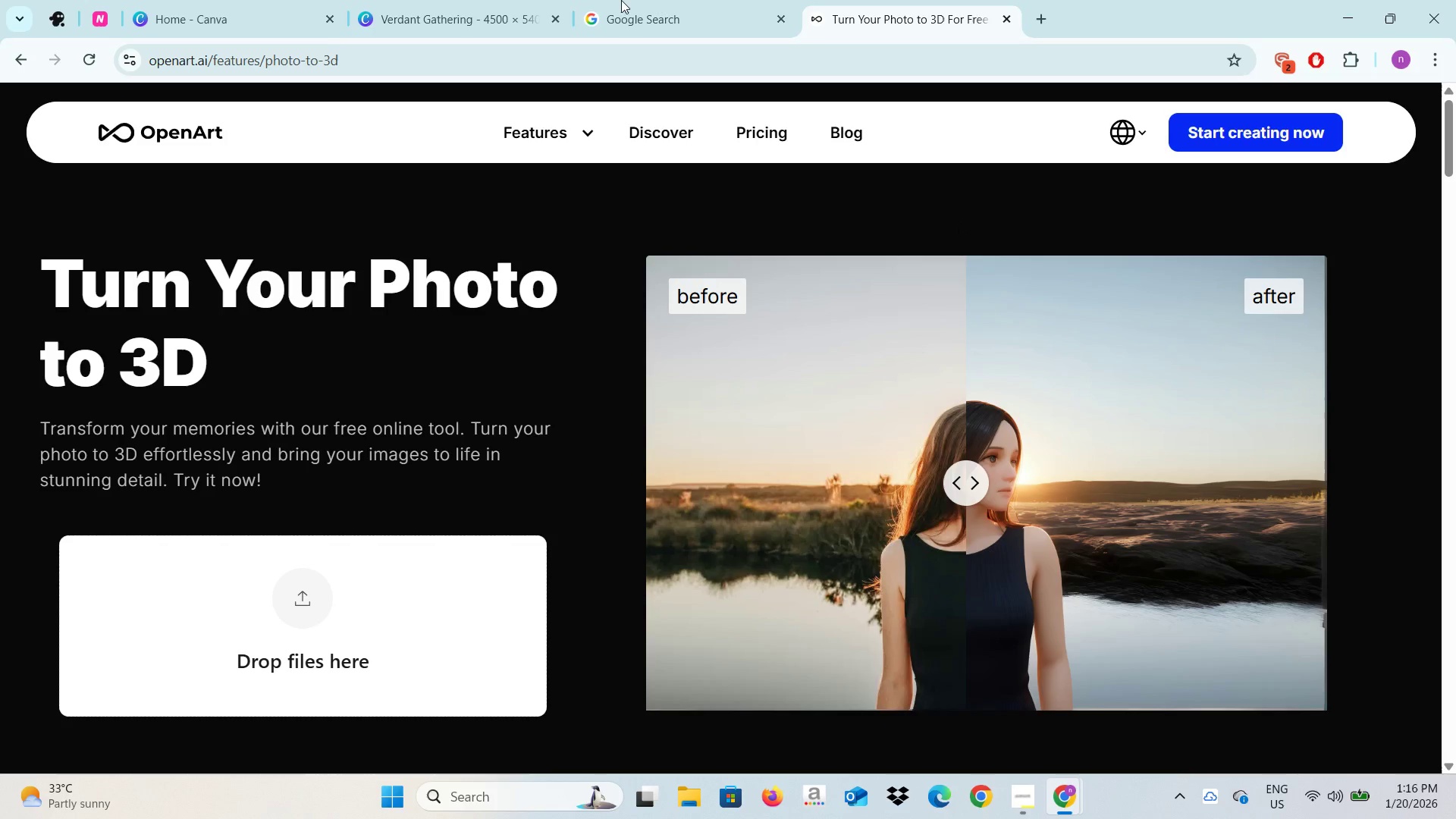 
left_click([617, 0])
 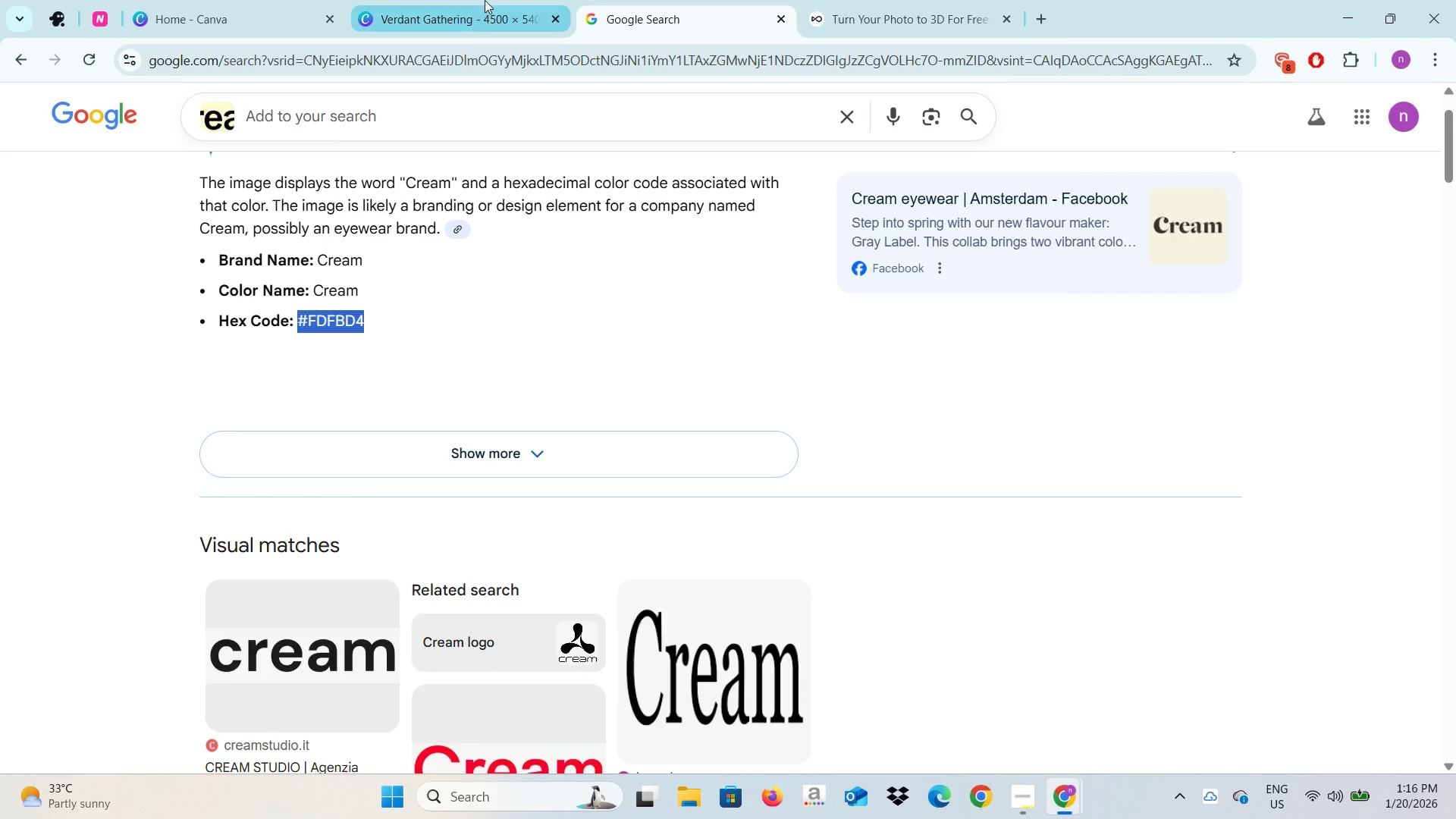 
left_click([485, 0])
 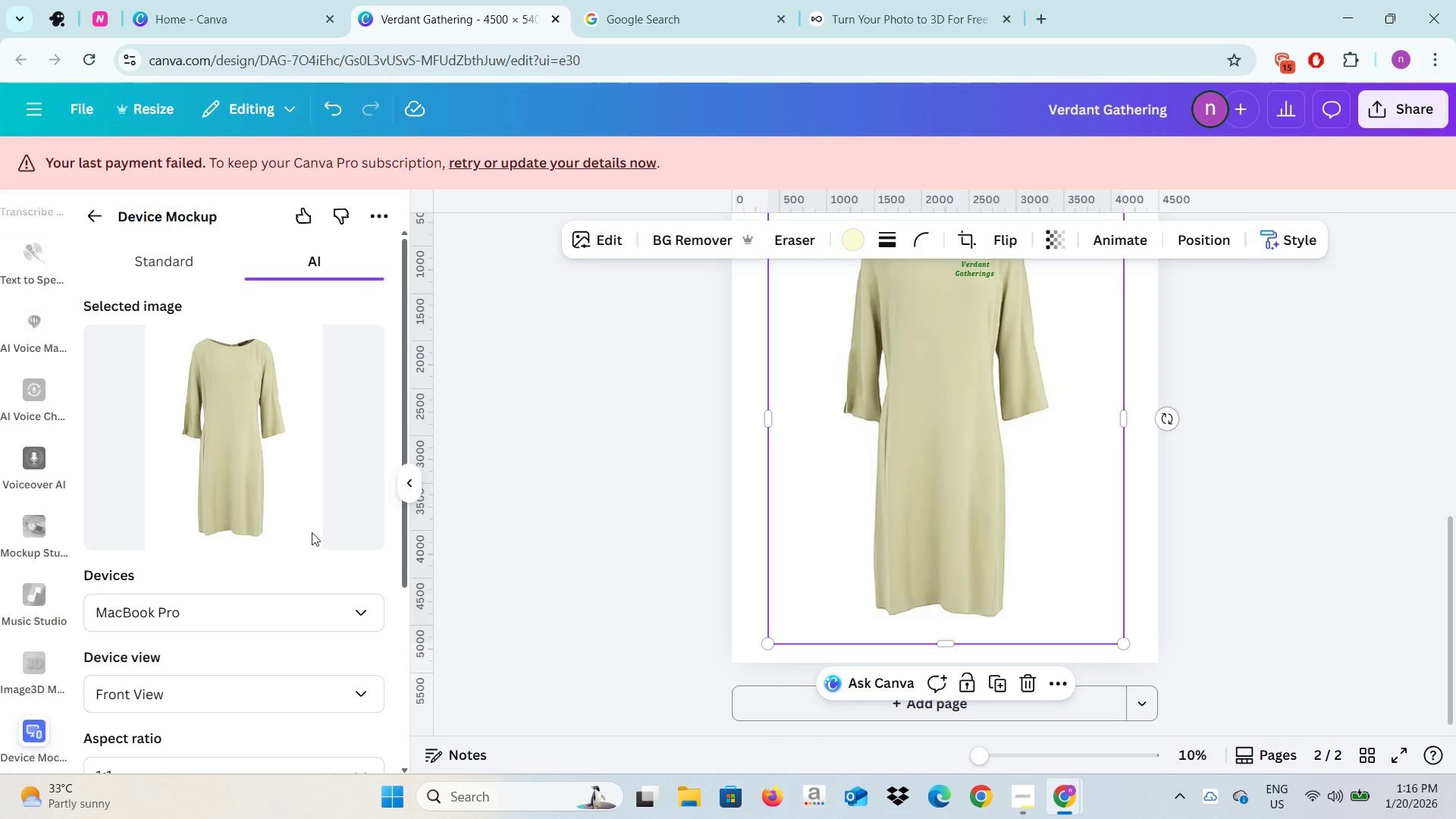 
left_click([285, 604])
 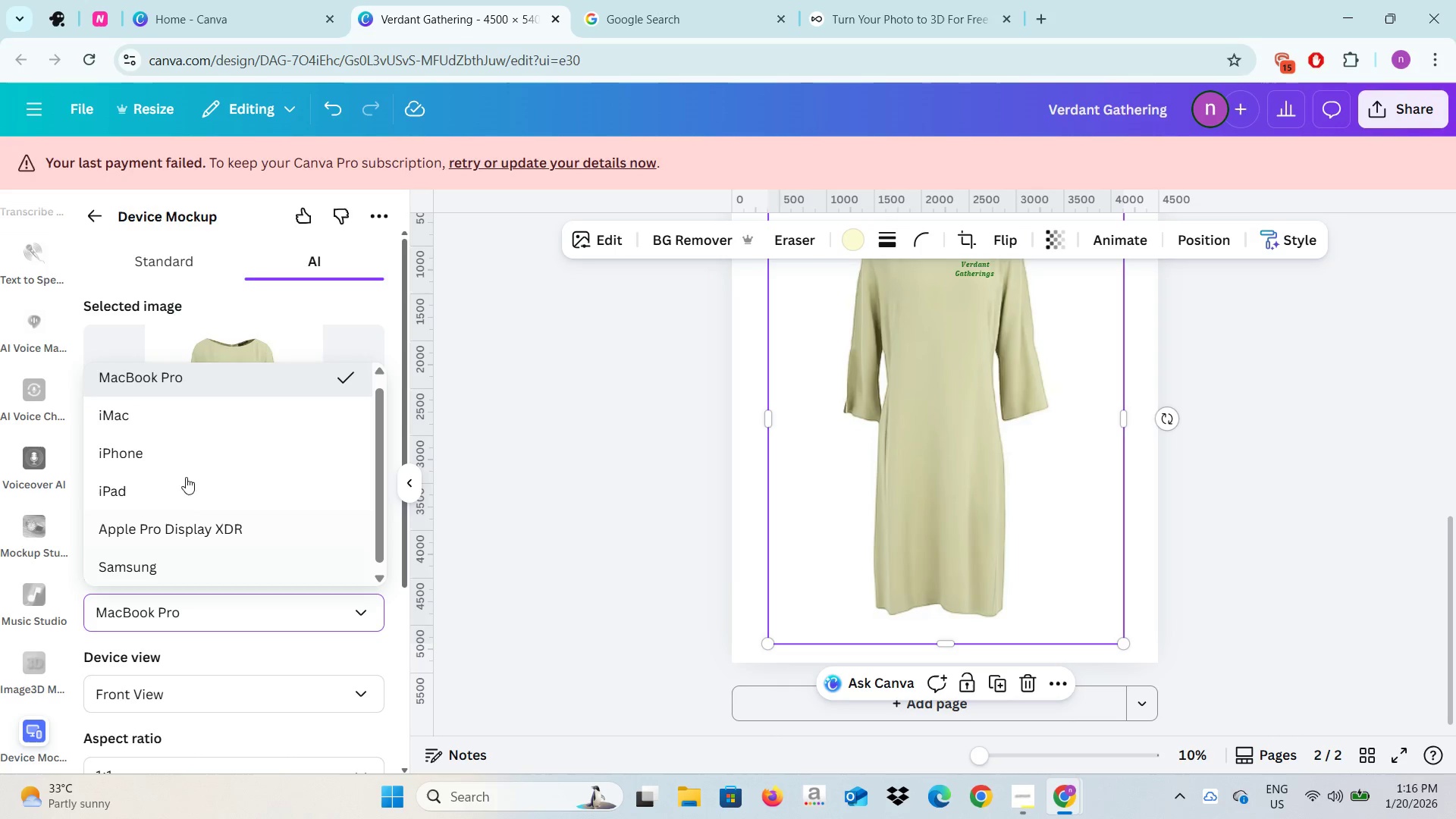 
scroll: coordinate [184, 469], scroll_direction: up, amount: 2.0
 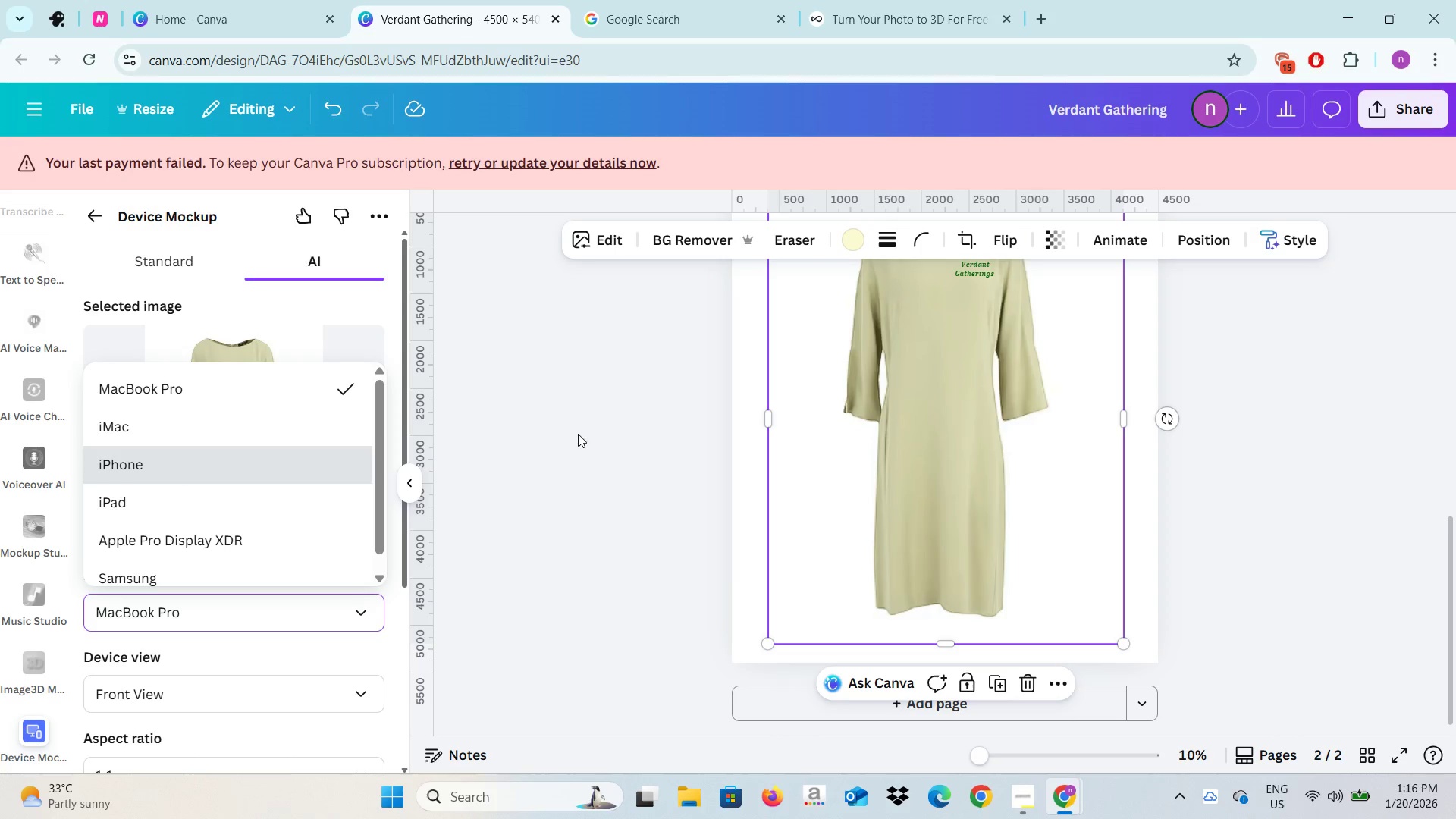 
left_click([578, 434])
 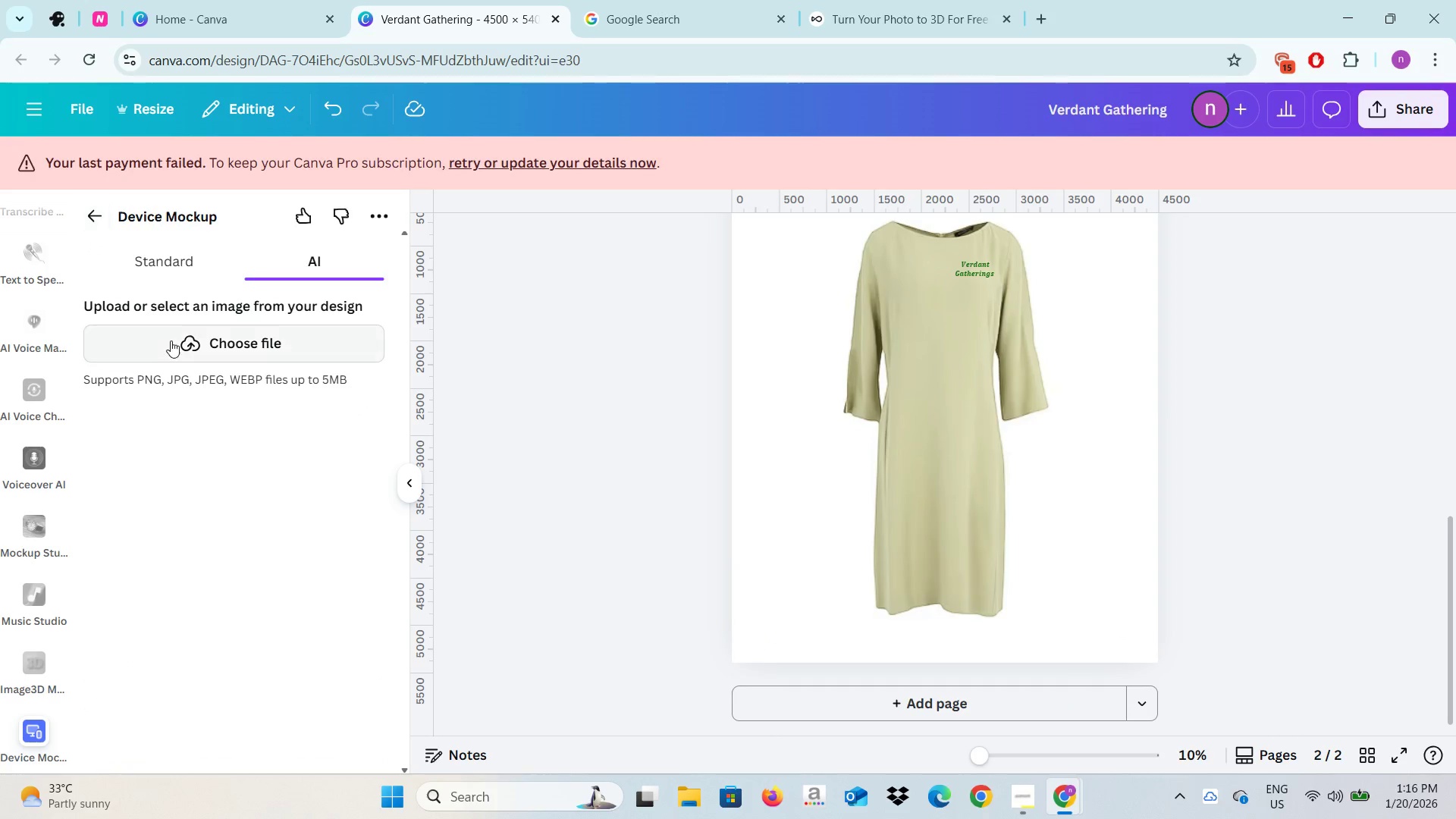 
left_click([91, 225])
 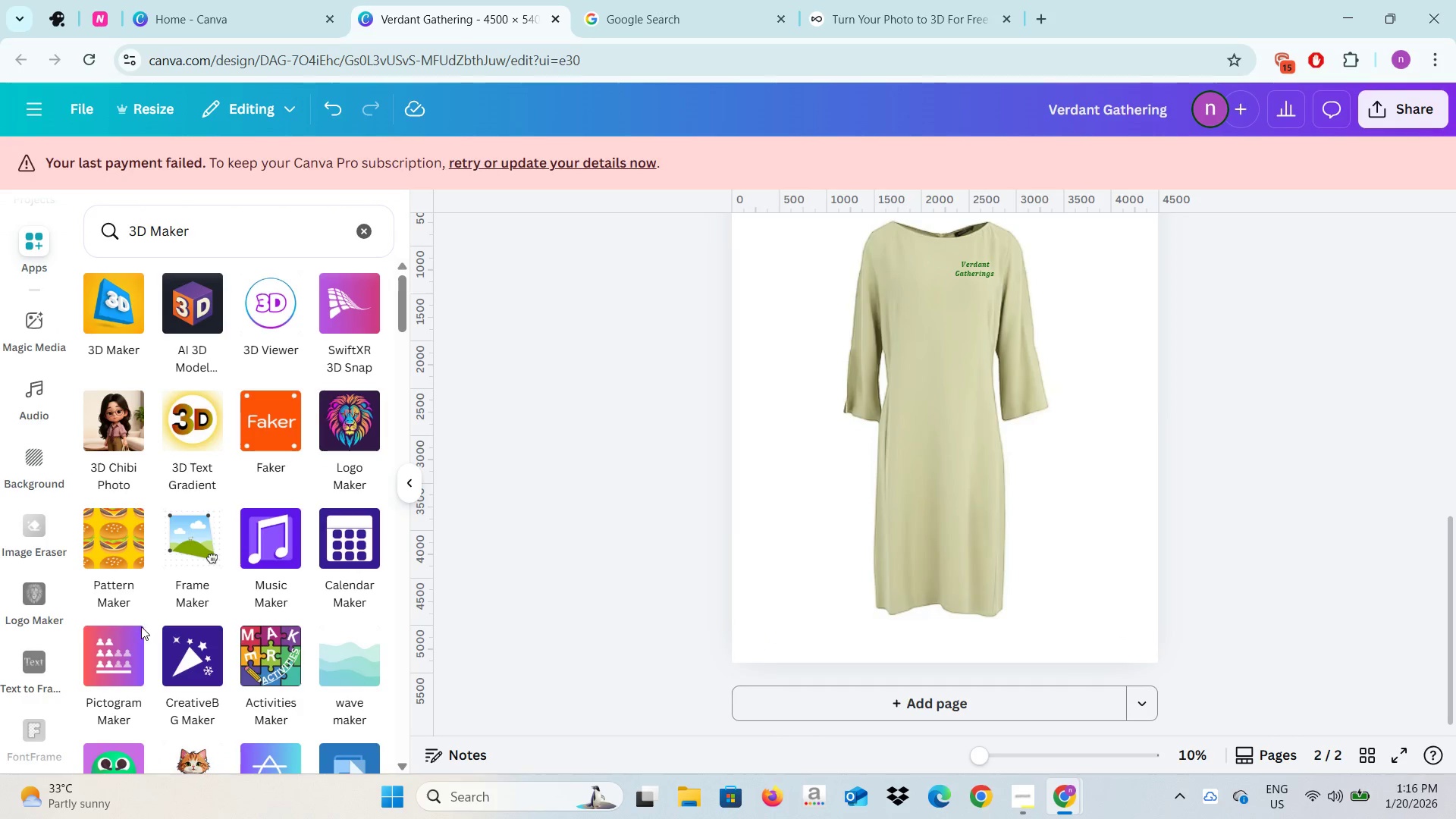 
scroll: coordinate [190, 623], scroll_direction: down, amount: 10.0
 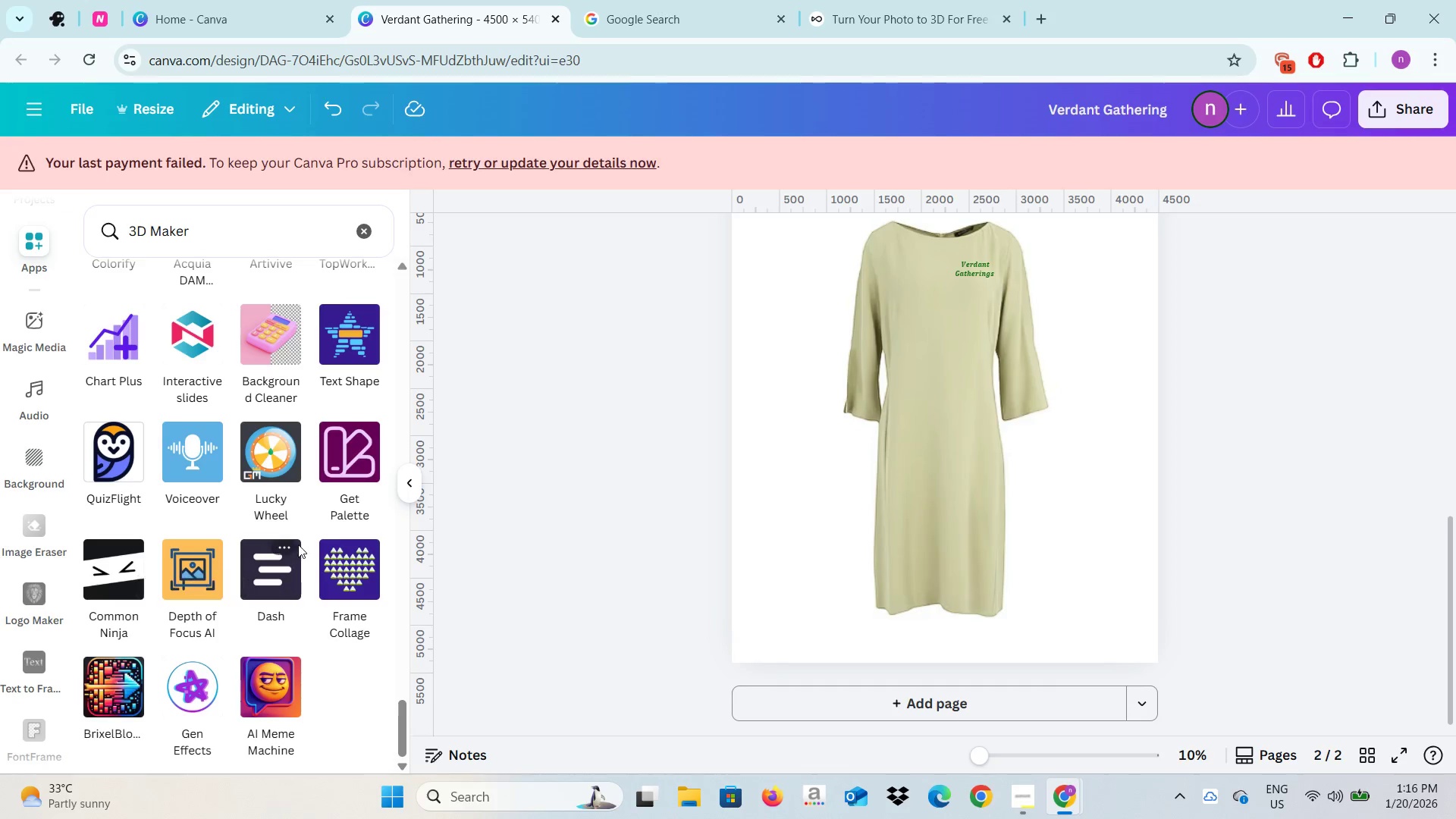 
scroll: coordinate [286, 553], scroll_direction: up, amount: 14.0
 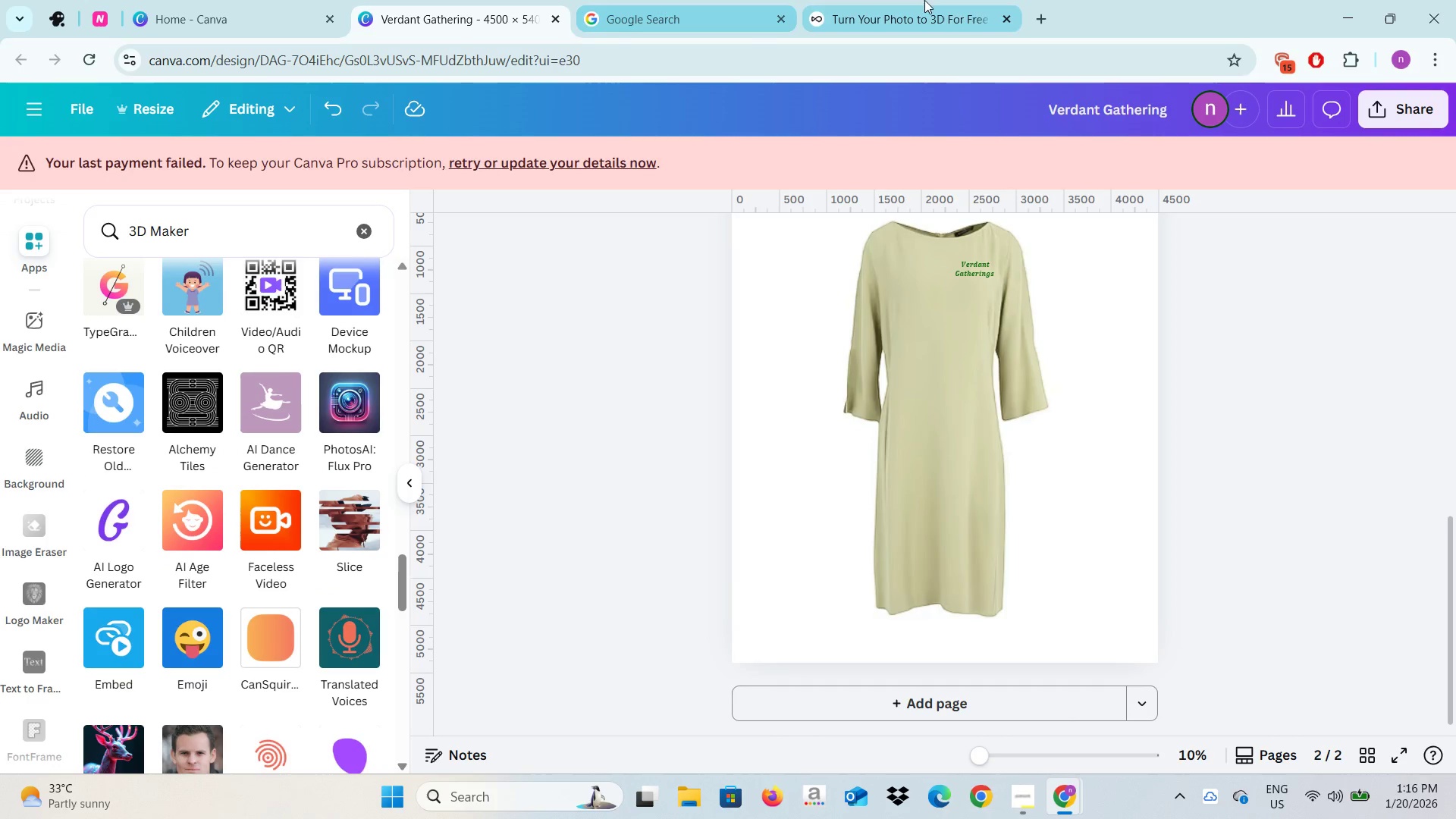 
left_click([937, 0])
 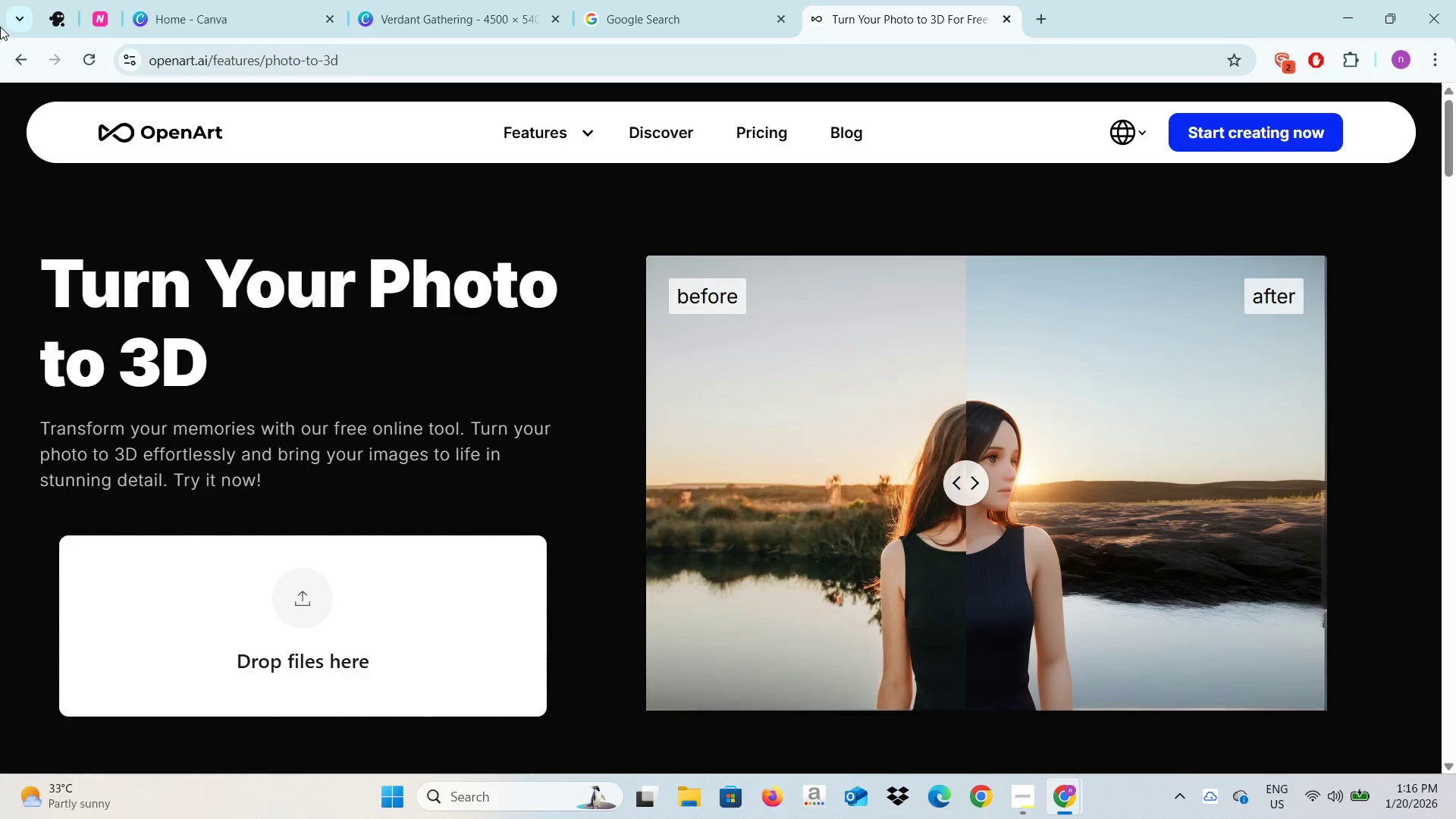 
left_click([11, 64])
 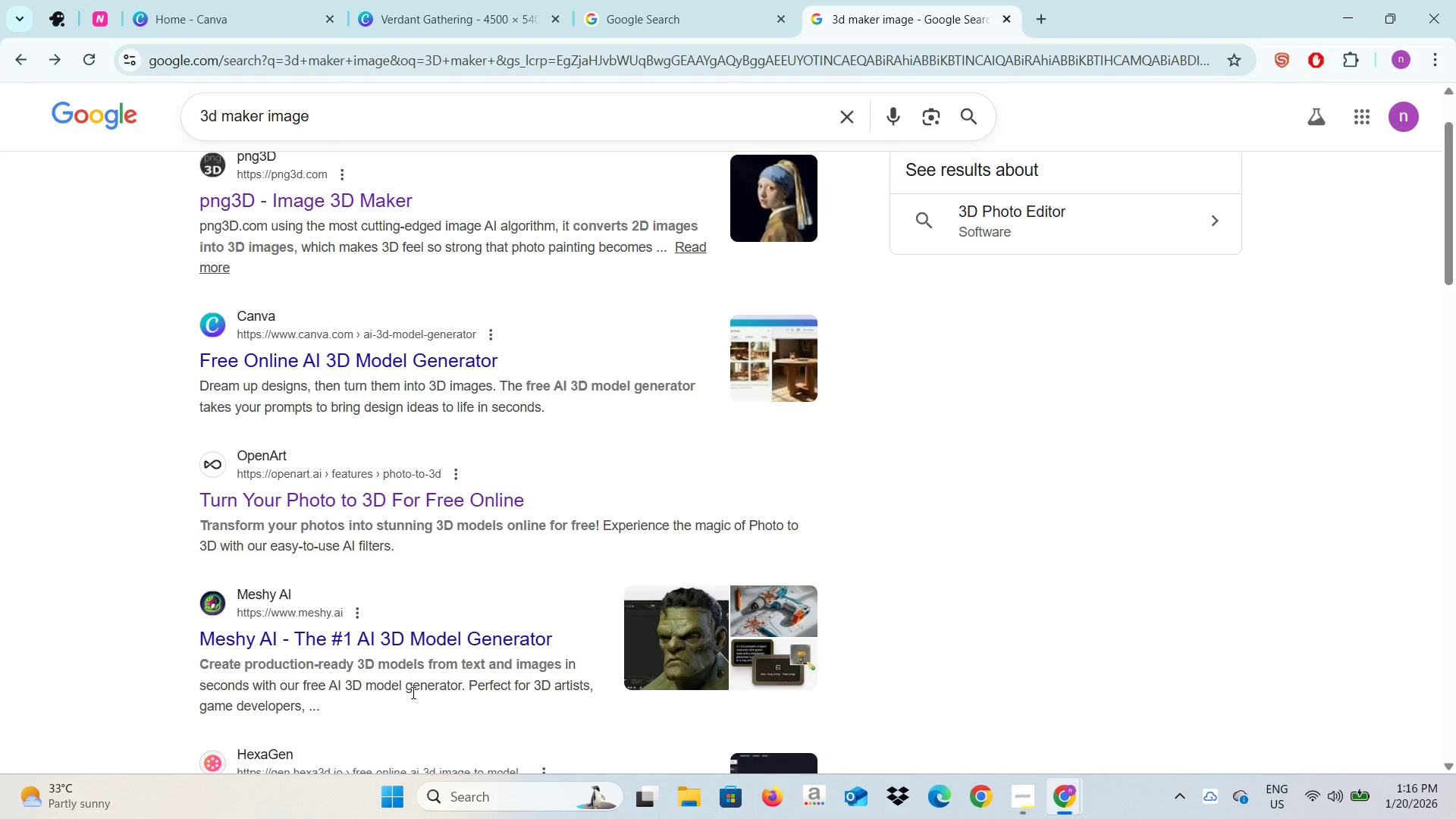 
scroll: coordinate [458, 518], scroll_direction: down, amount: 7.0
 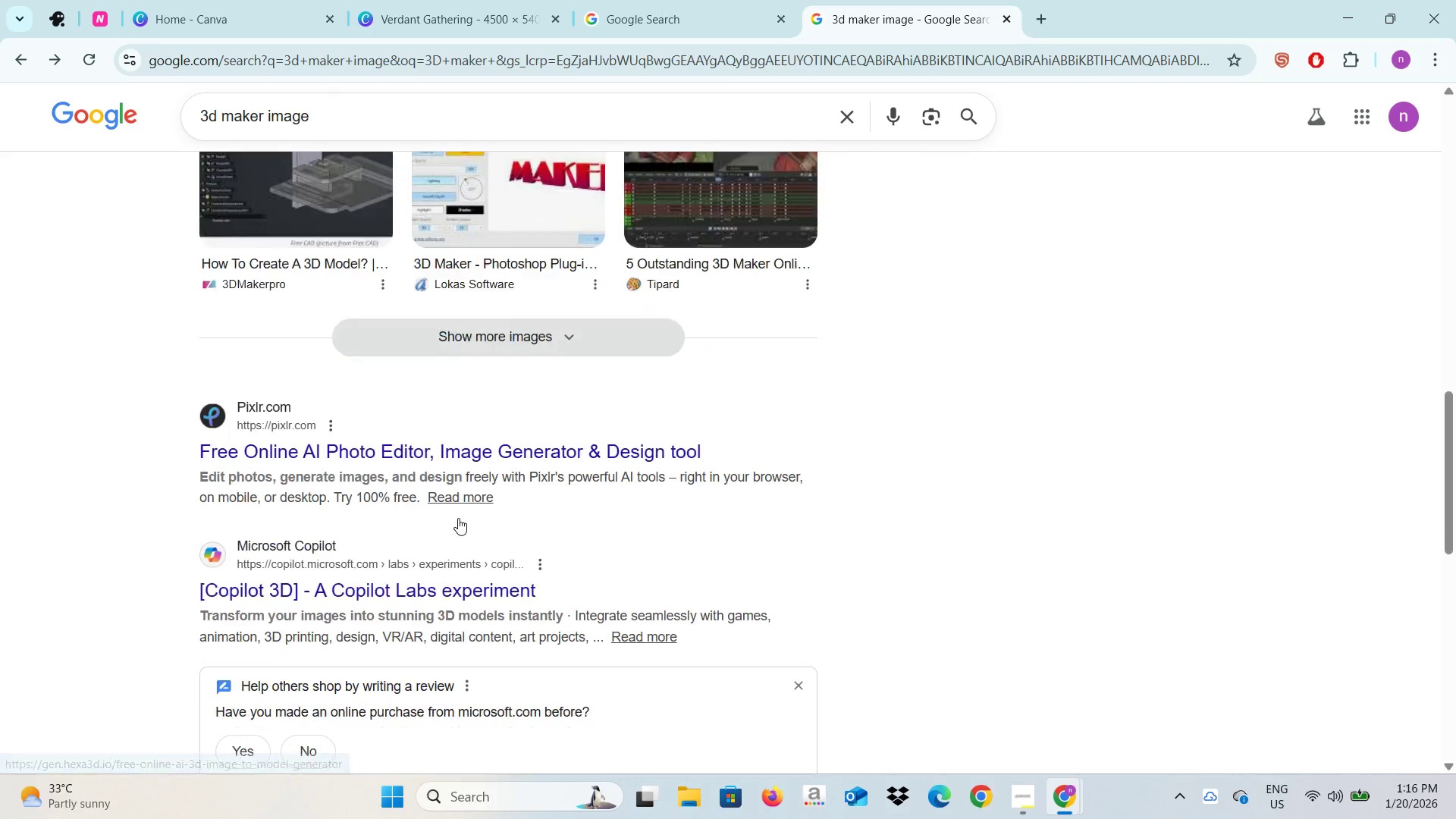 
key(Alt+AltLeft)
 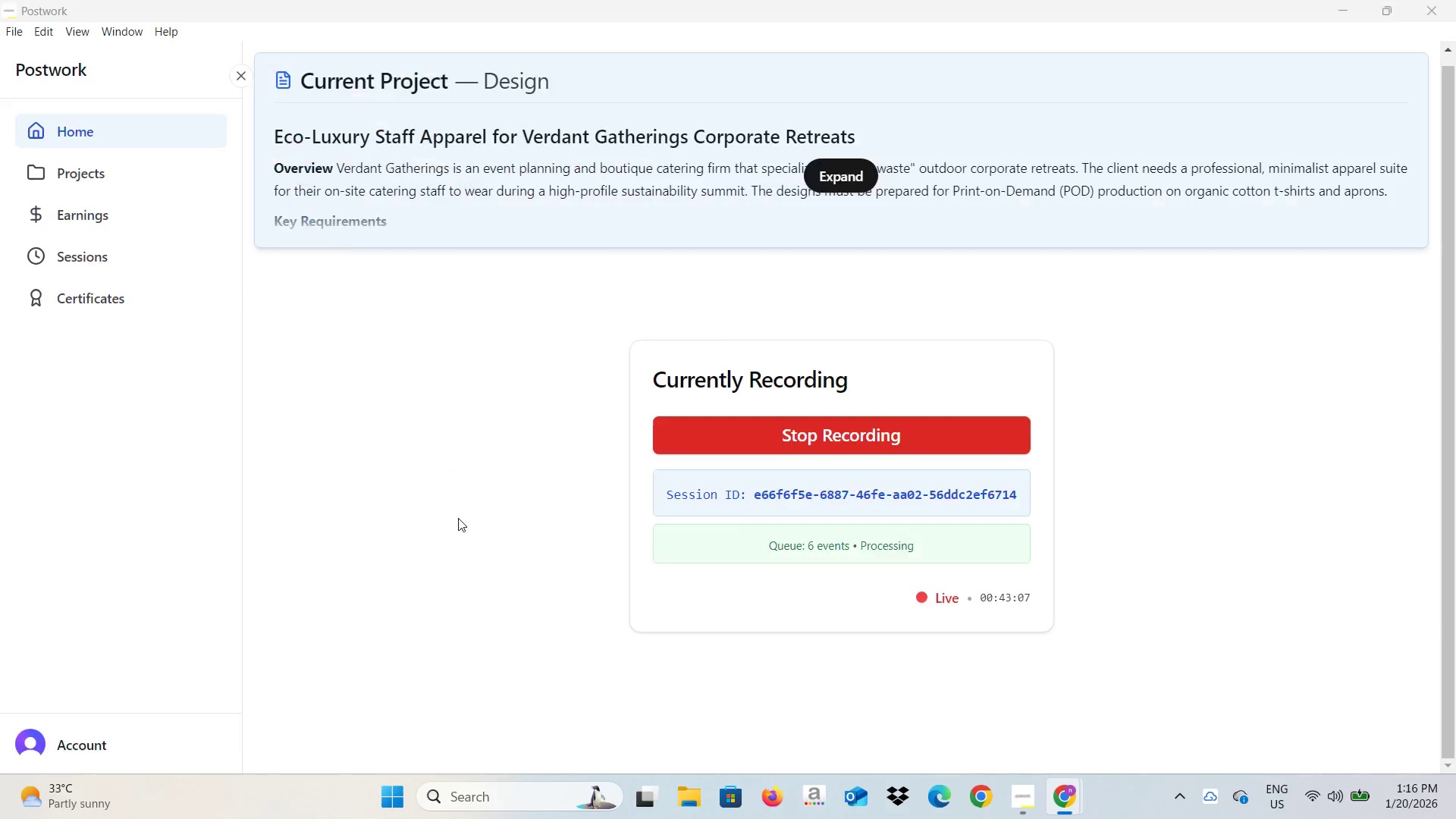 
key(Alt+Tab)